 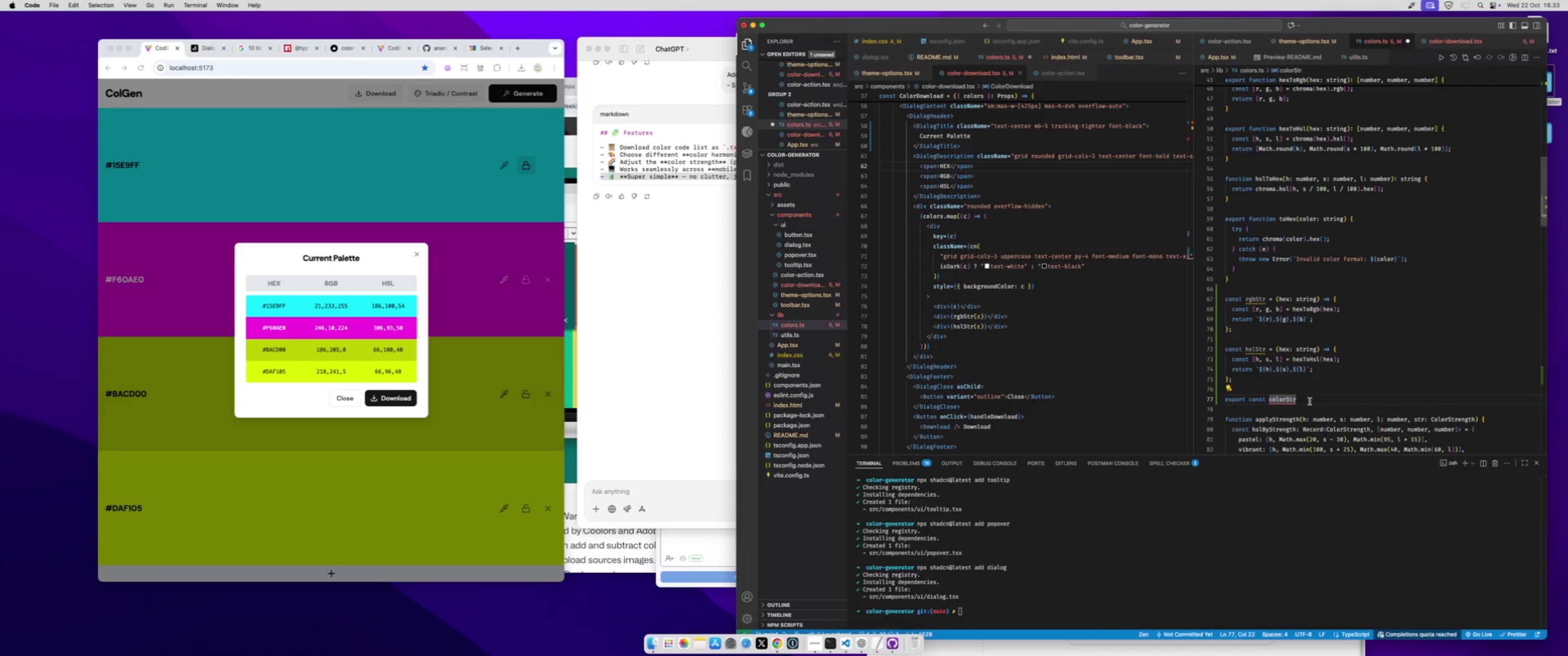 
type( = (colo)
key(Backspace)
key(Backspace)
key(Backspace)
key(Backspace)
type(hex:string)
 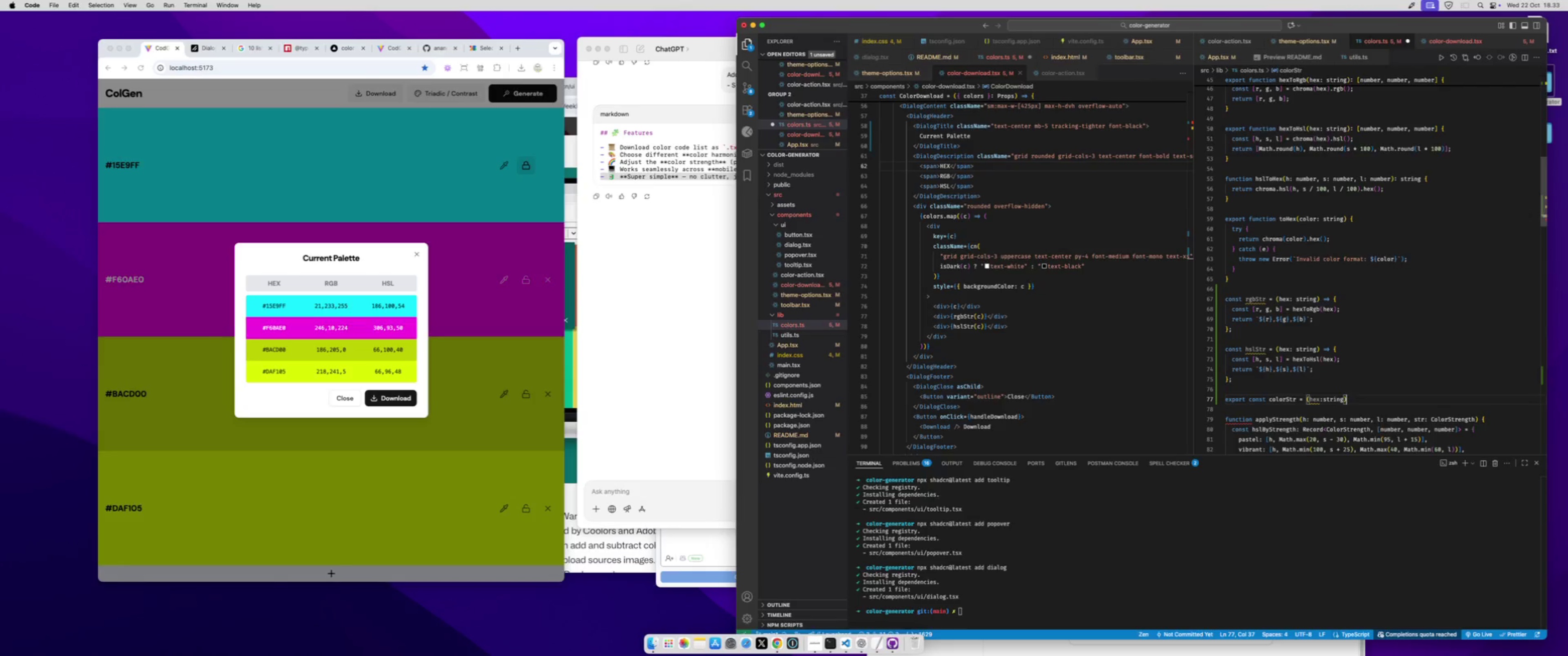 
 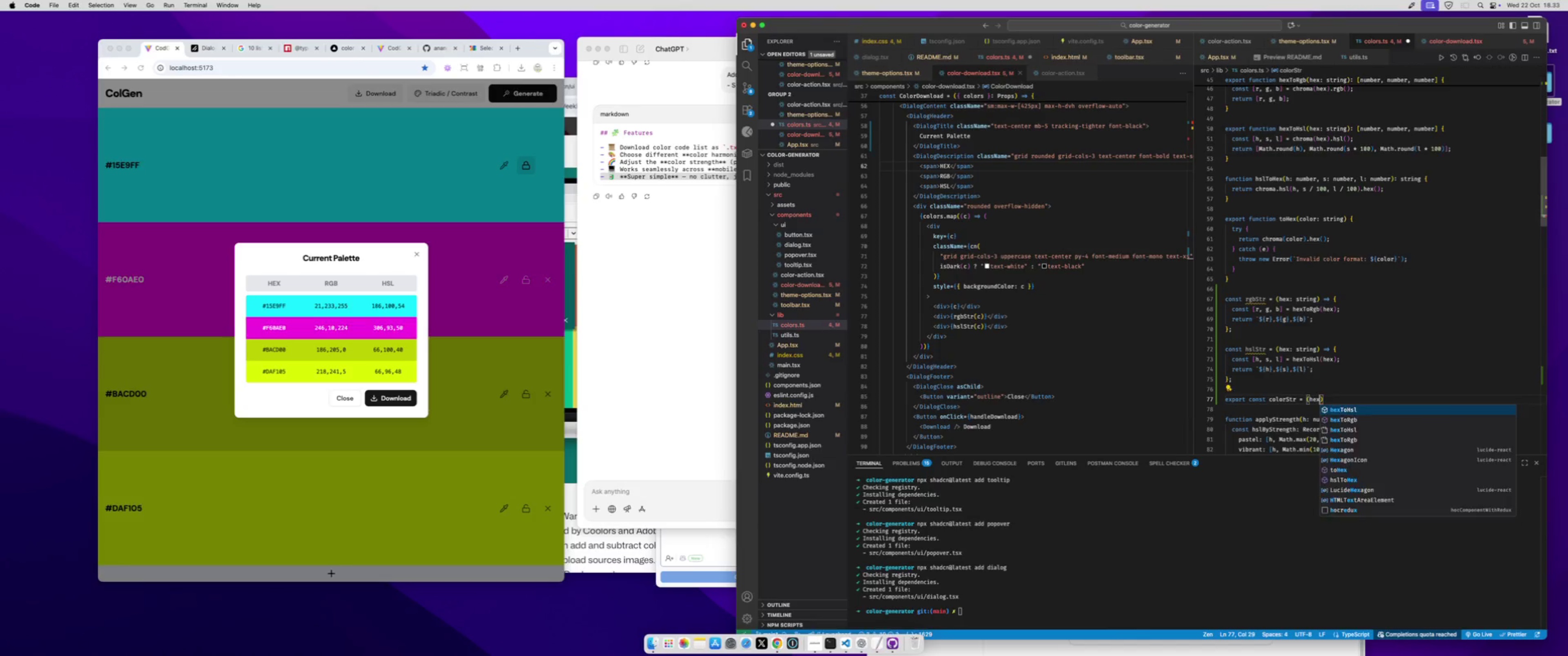 
key(ArrowRight)
 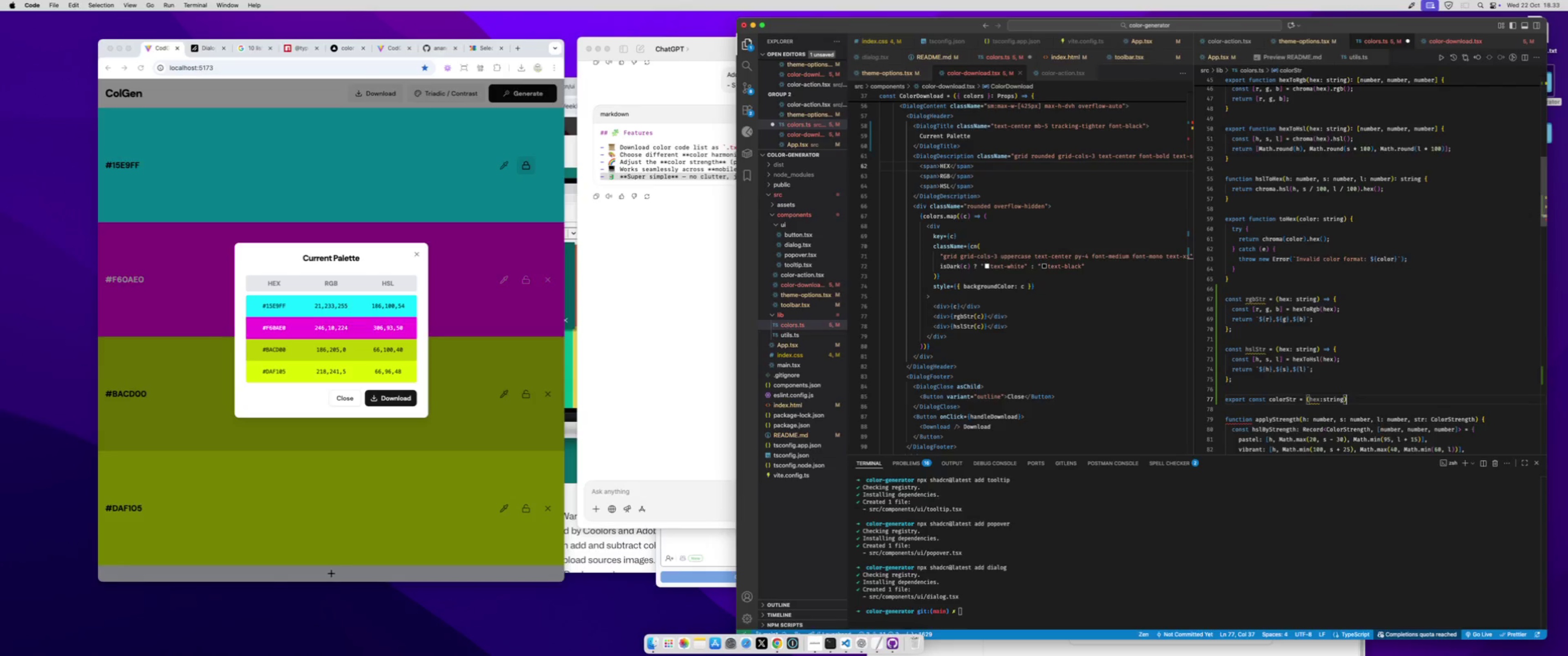 
key(Space)
 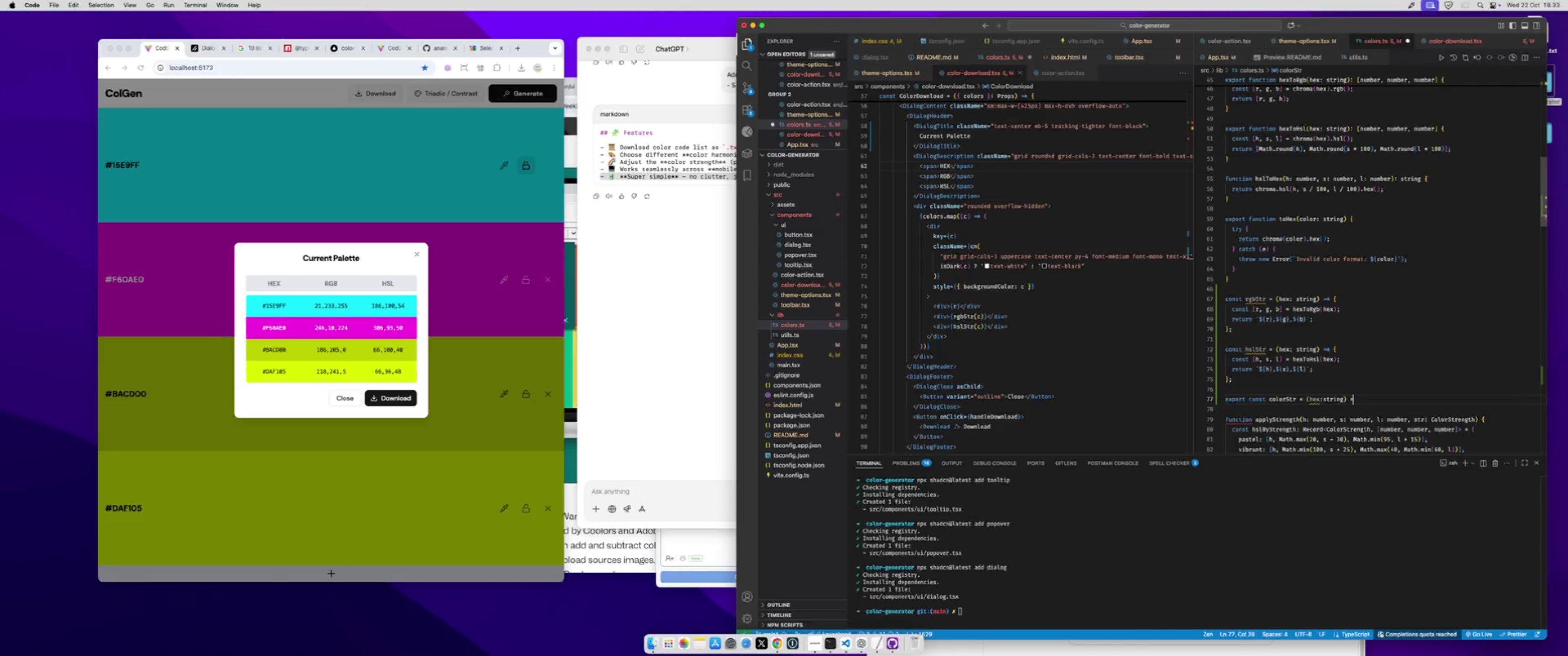 
key(Equal)
 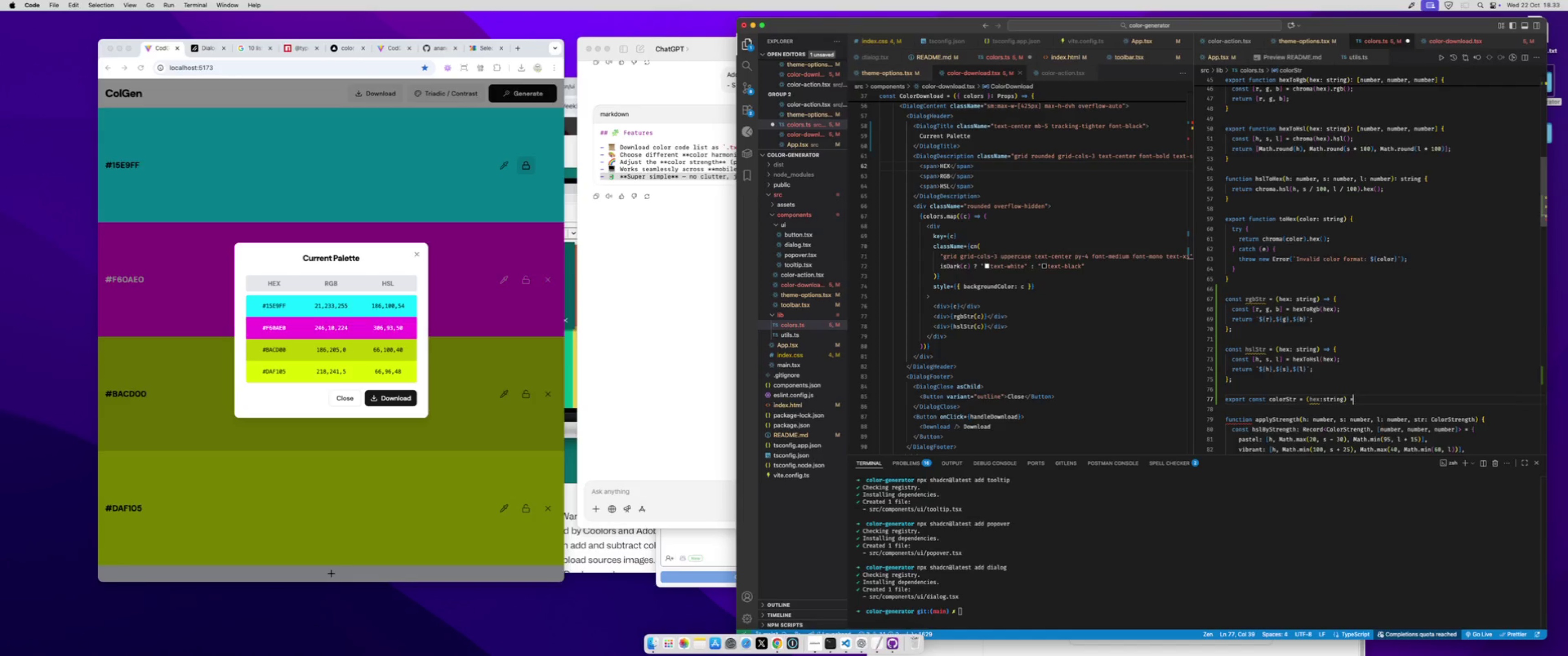 
key(Shift+Period)
 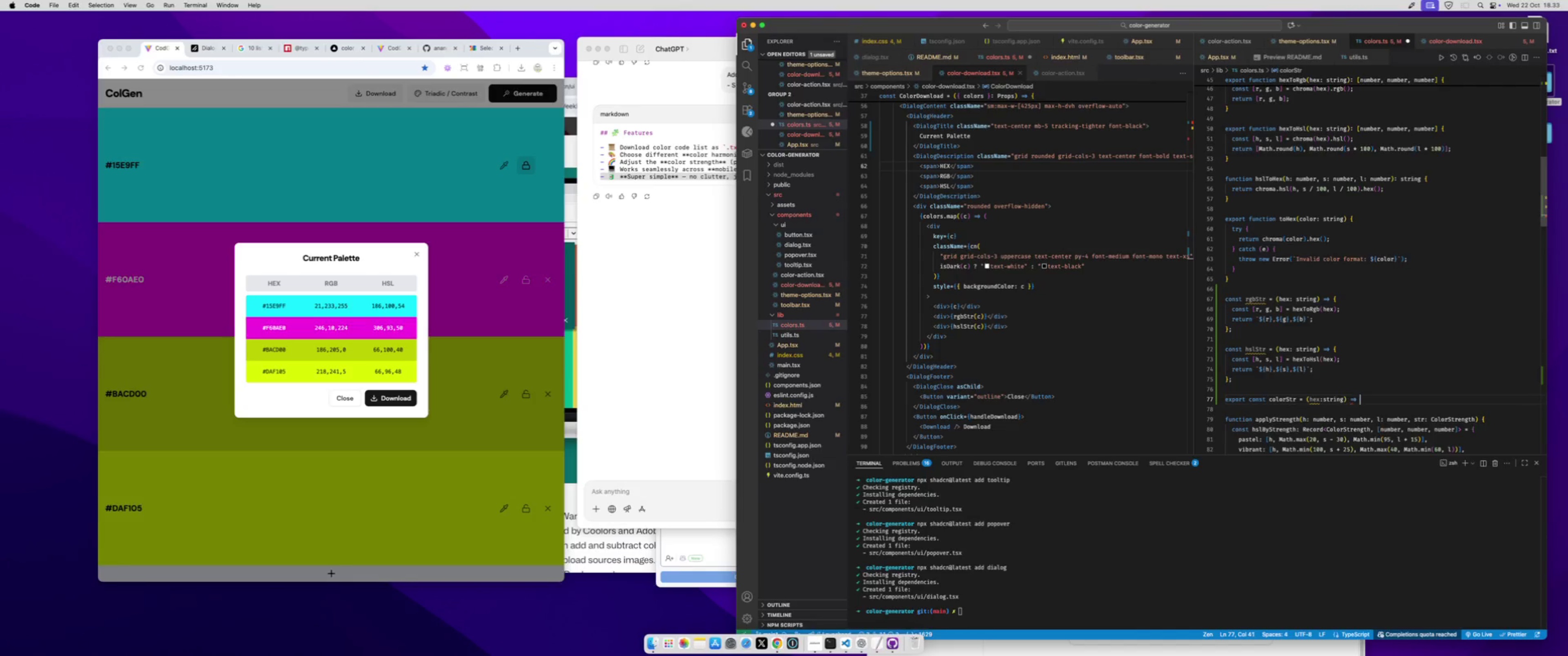 
key(Shift+Space)
 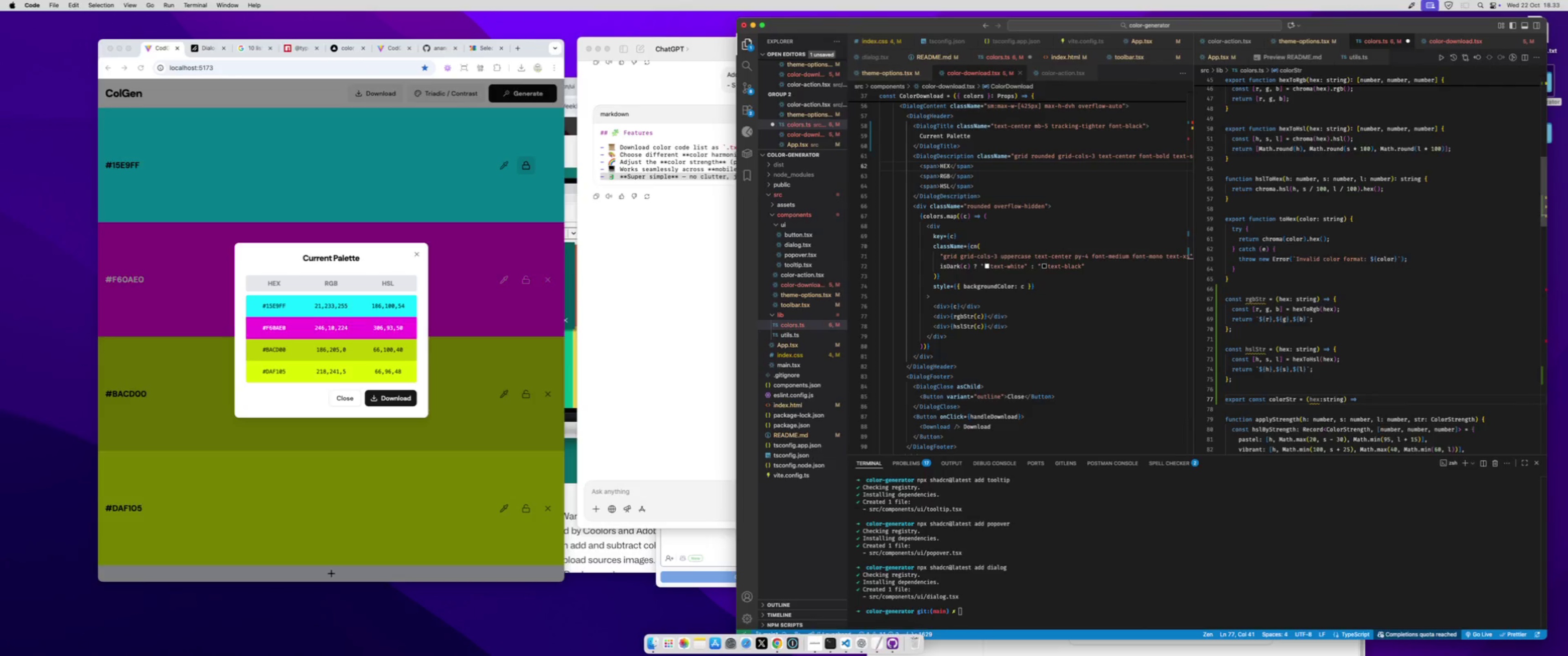 
key(Shift+BracketLeft)
 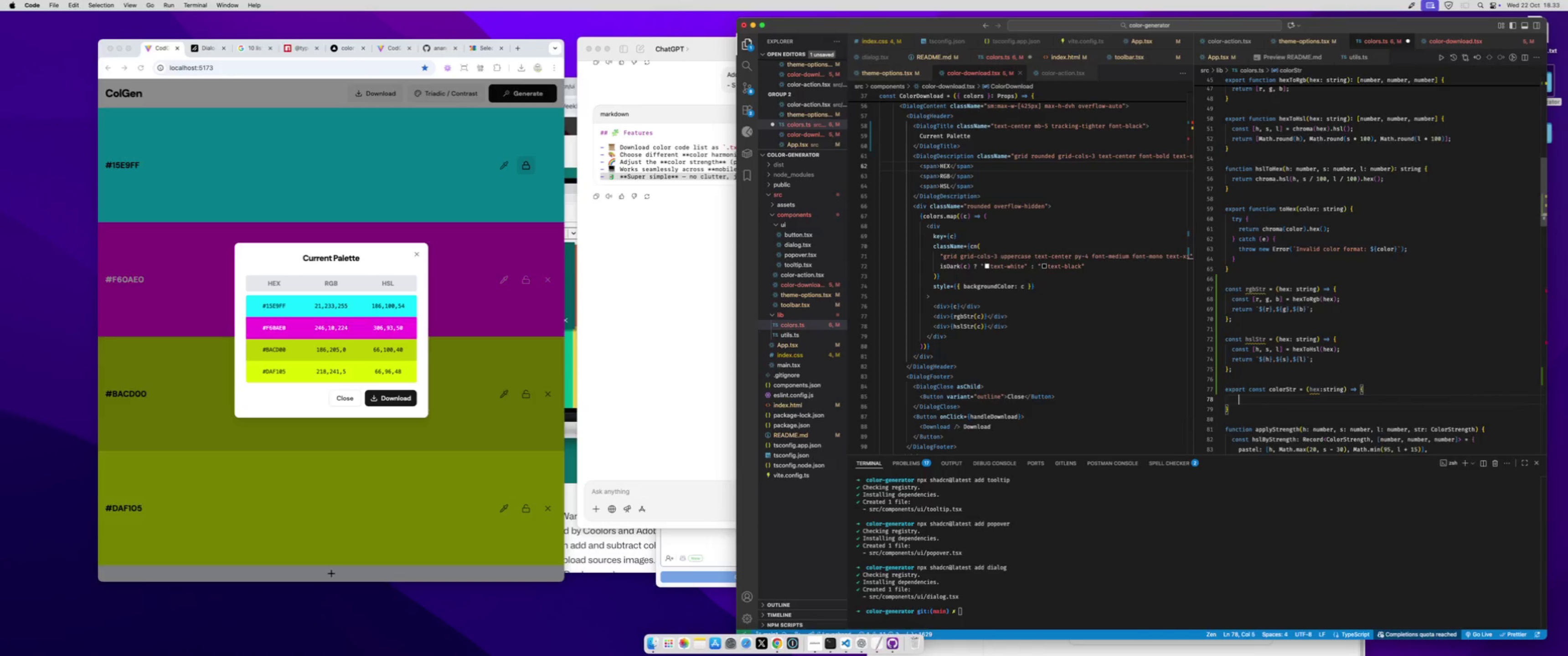 
key(Enter)
 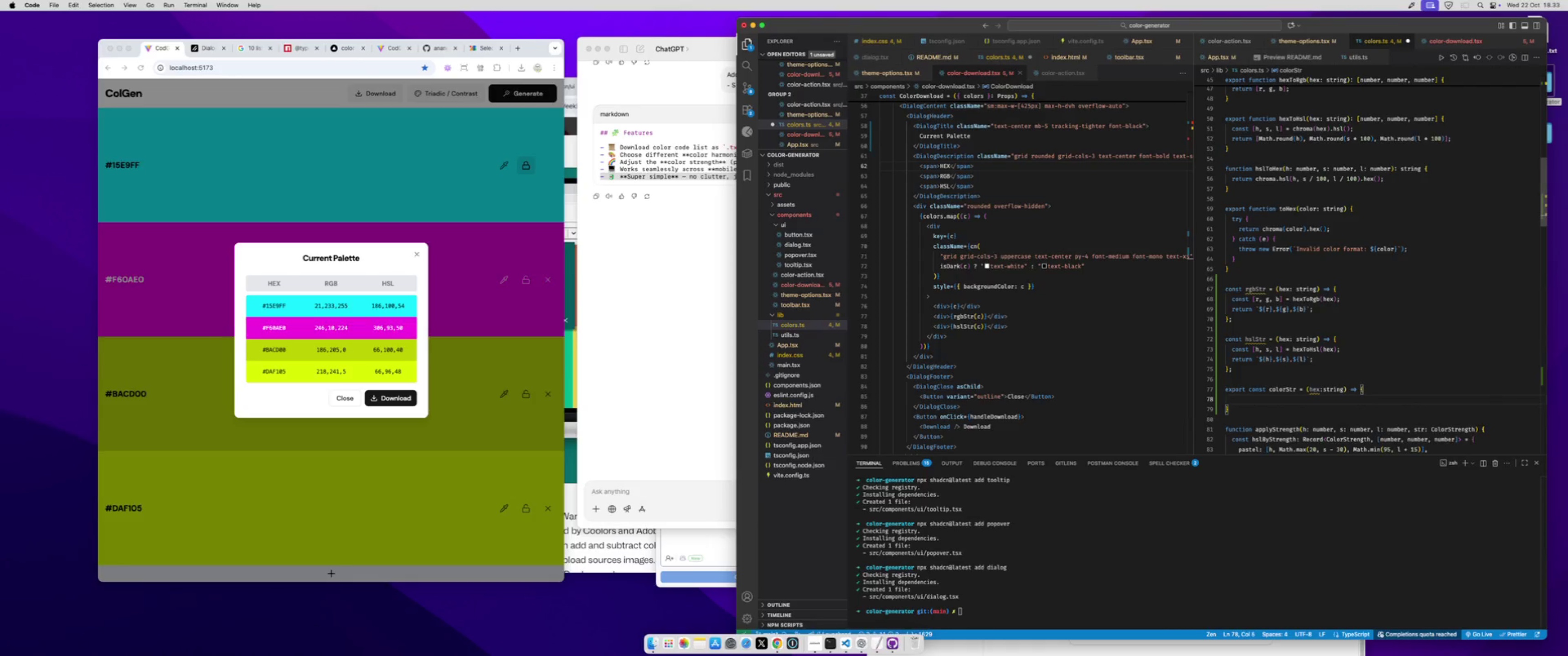 
type(s)
key(Backspace)
type(const strByFormat)
 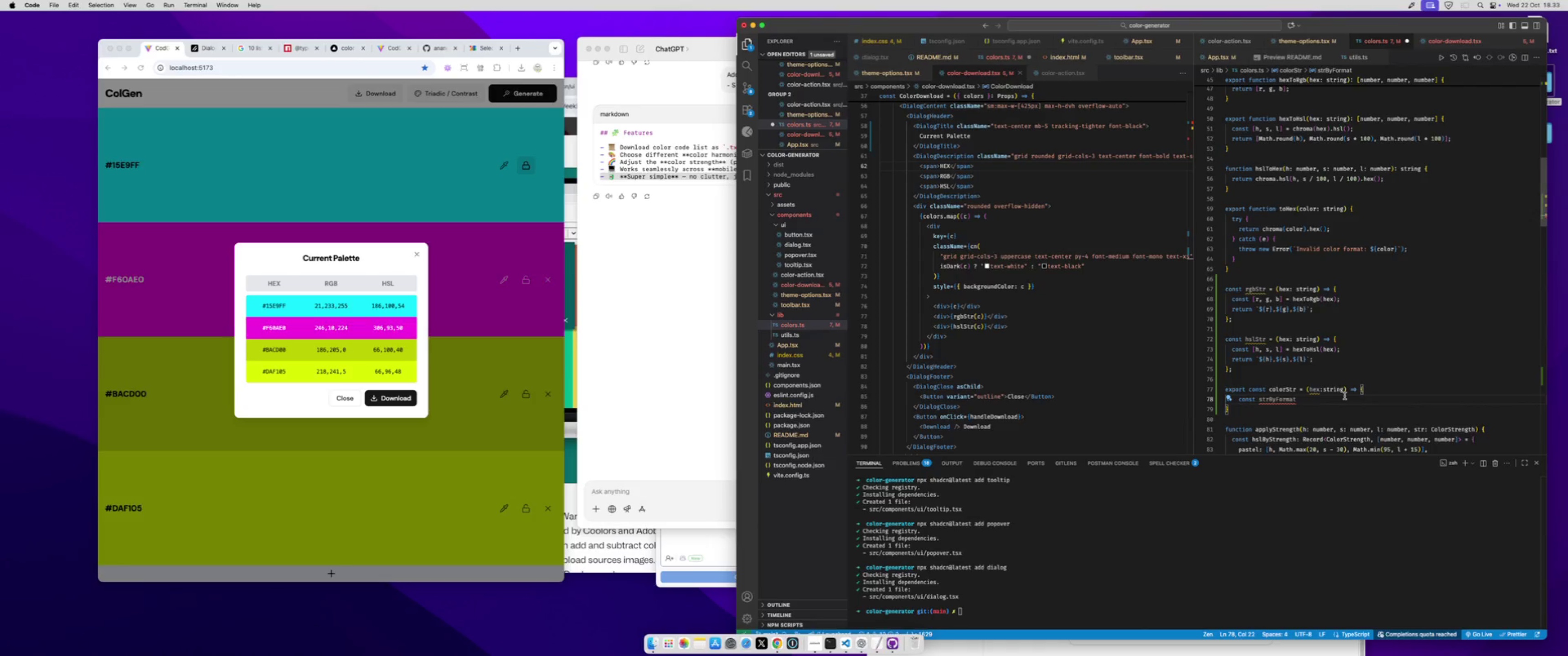 
left_click([1344, 394])
 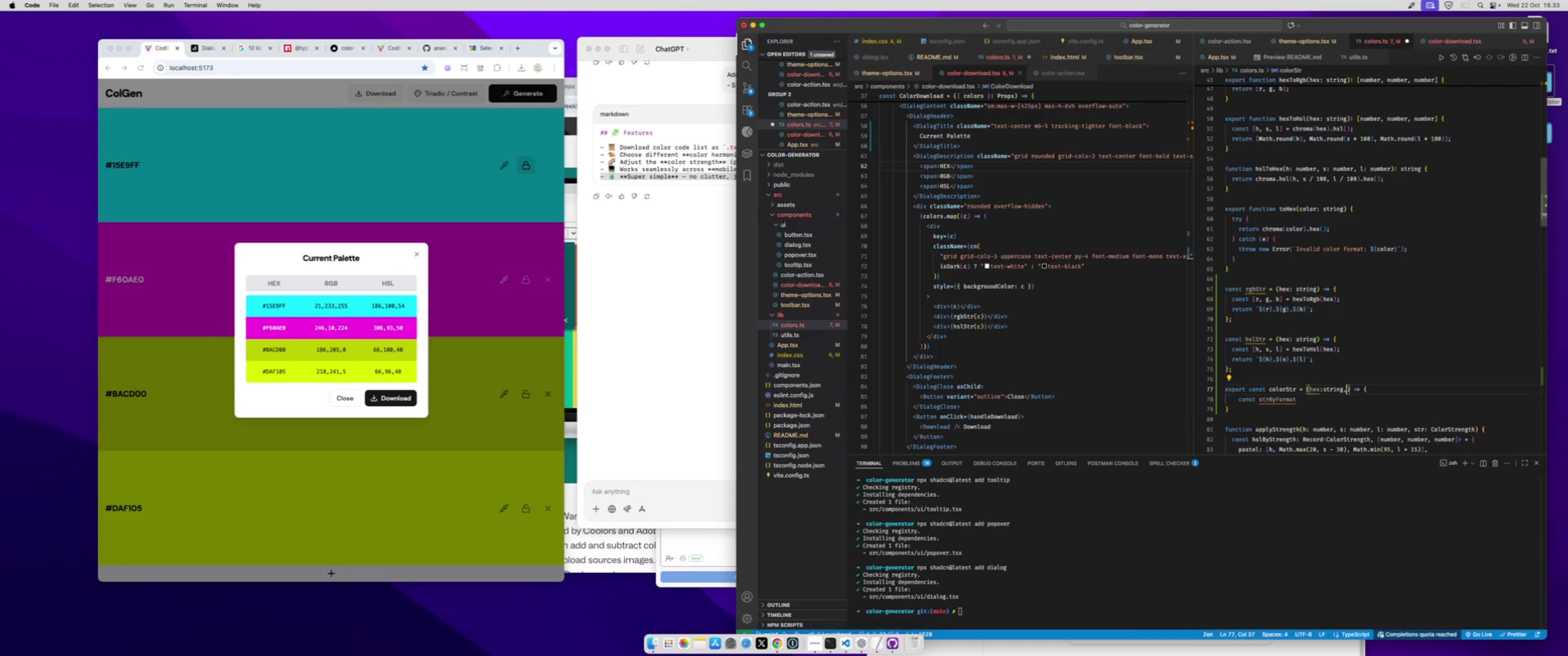 
type(, format: 'hex)
 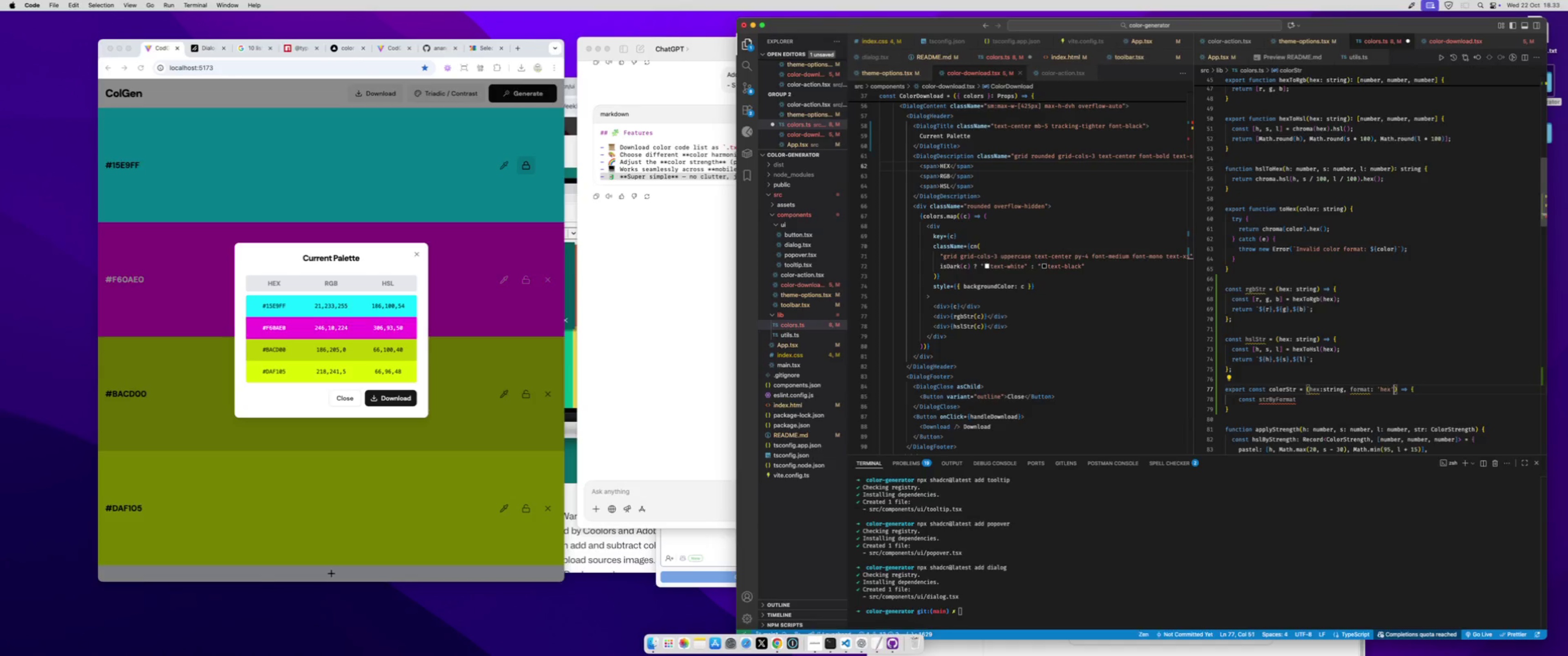 
key(ArrowRight)
 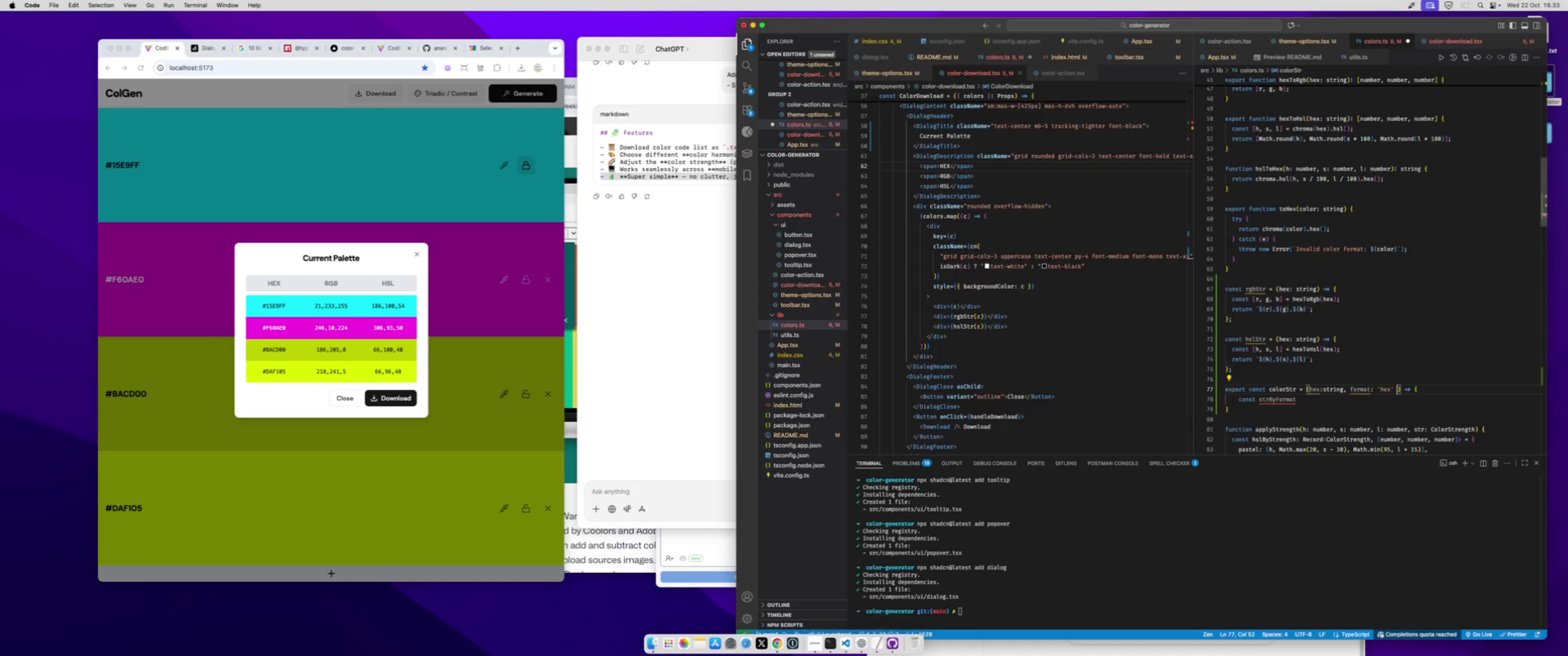 
type( | 'rgb)
 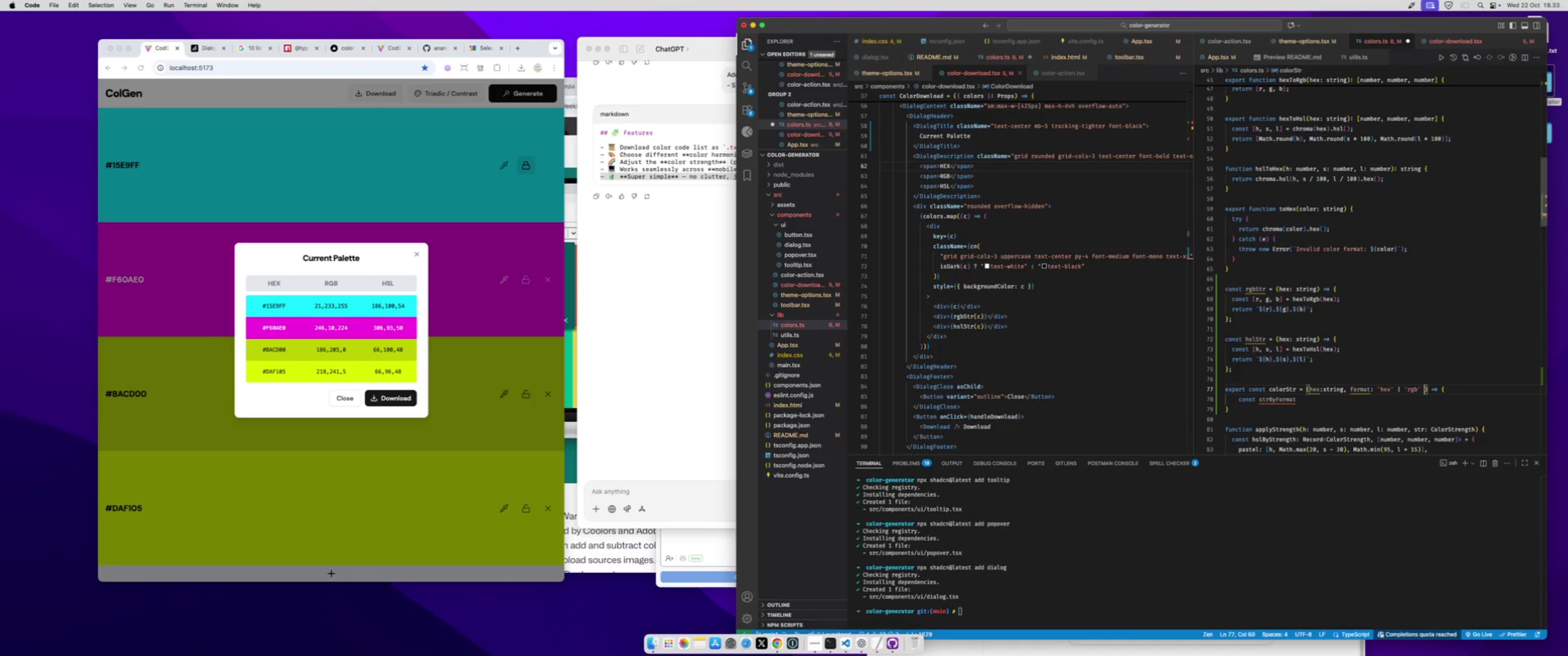 
 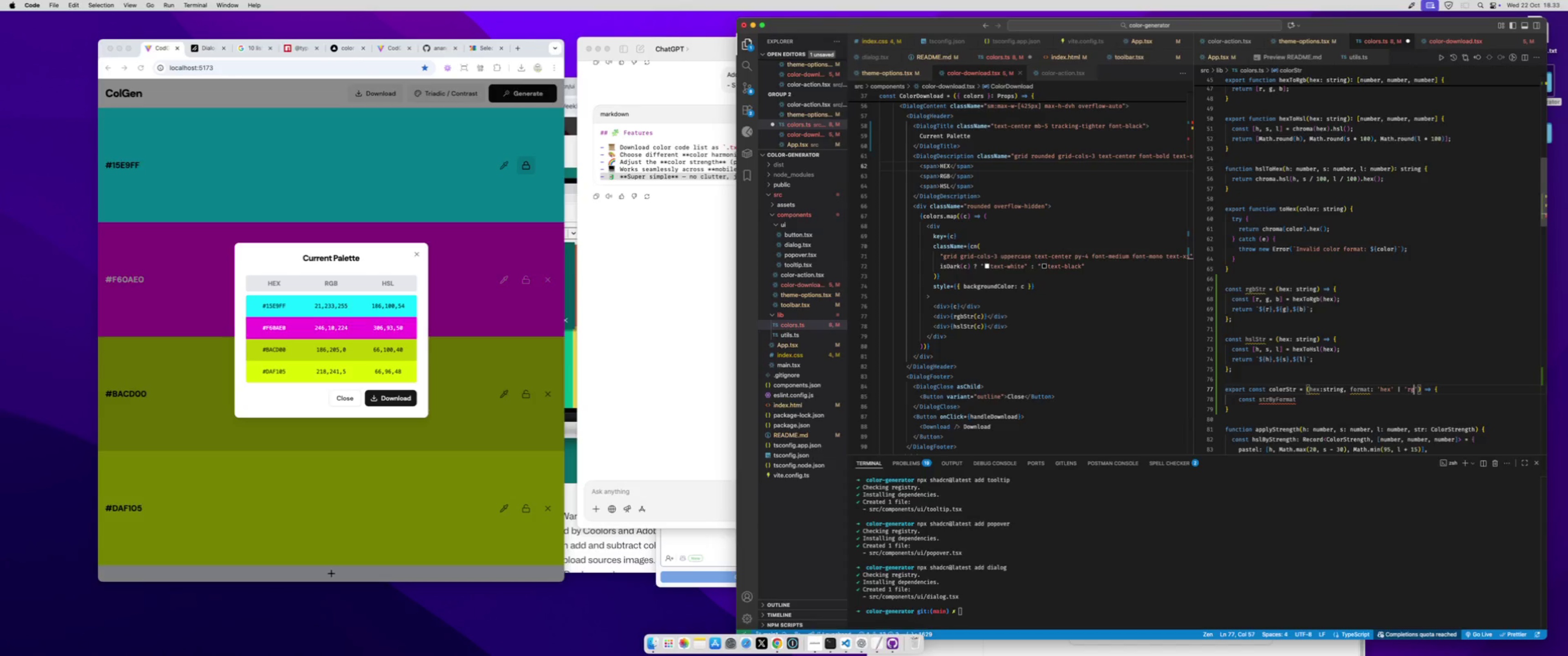 
key(ArrowRight)
 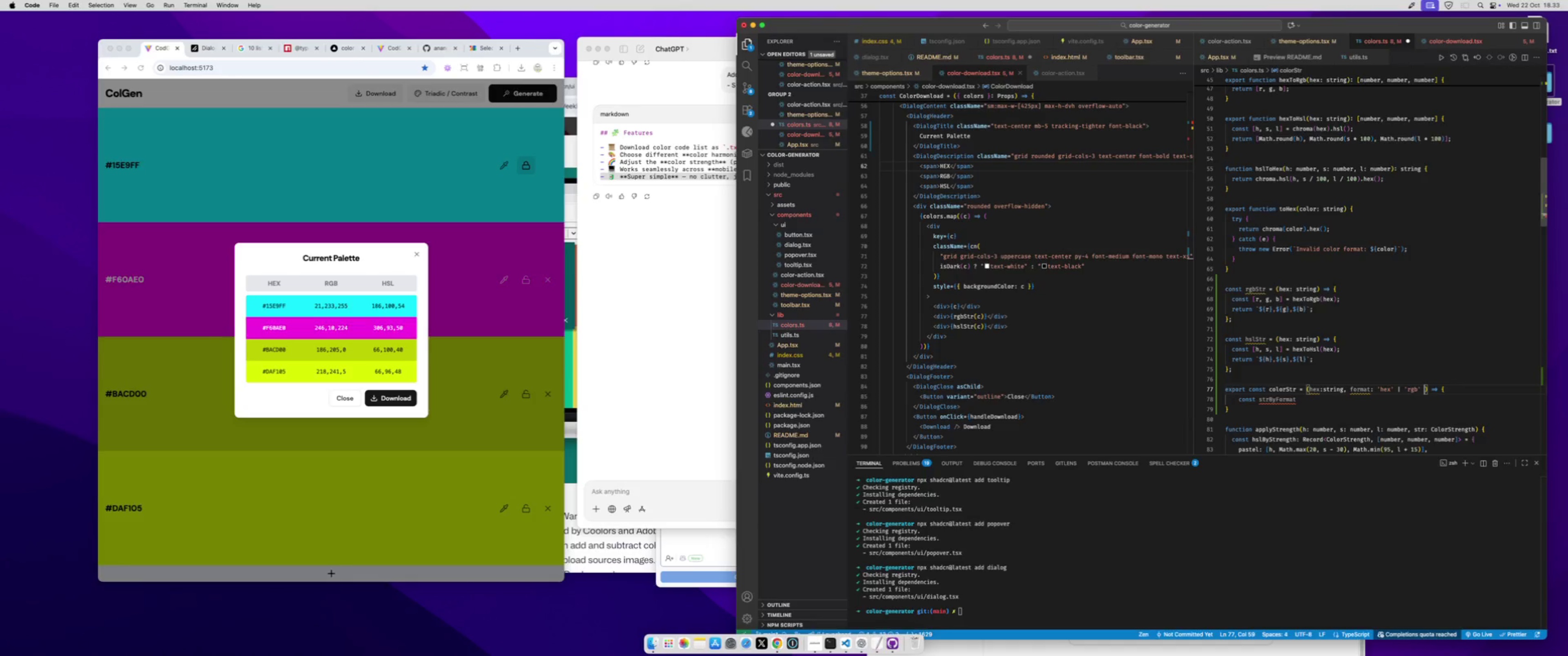 
type( | 'hsl)
 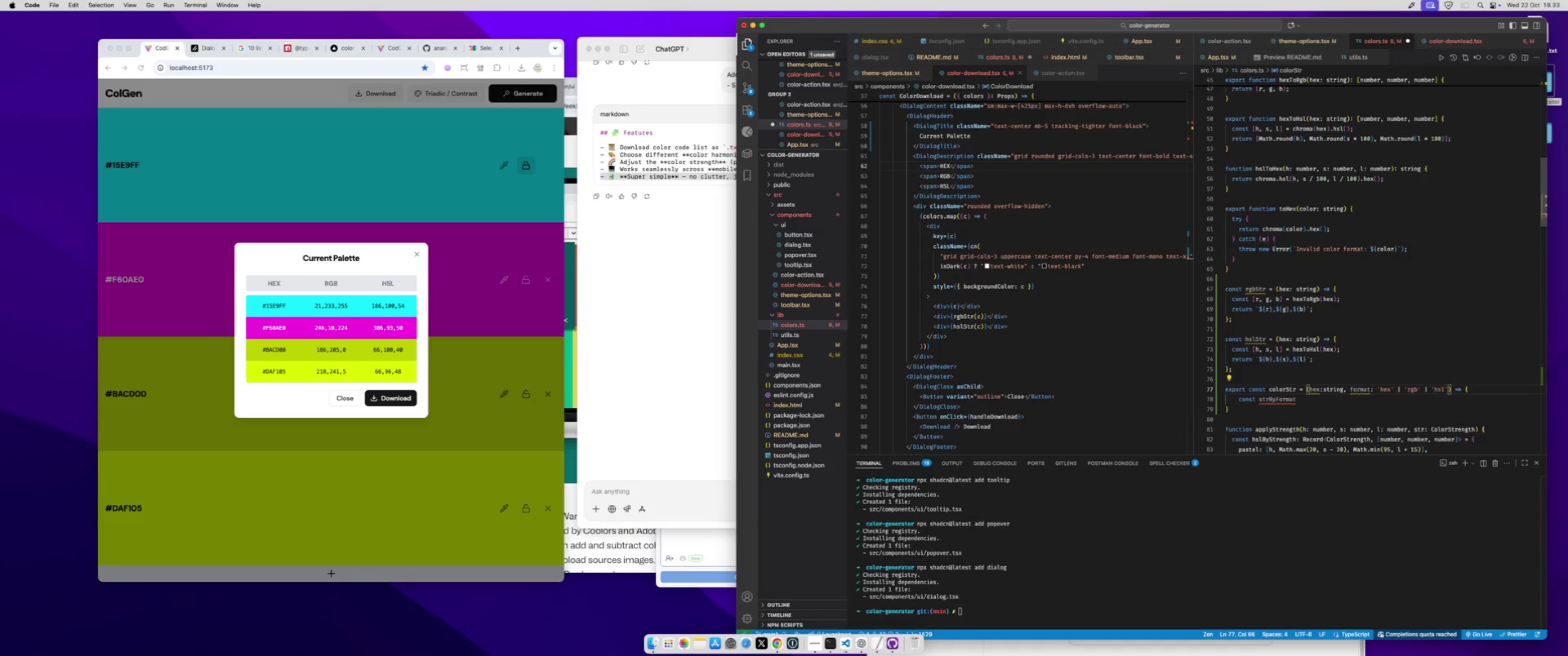 
key(ArrowDown)
 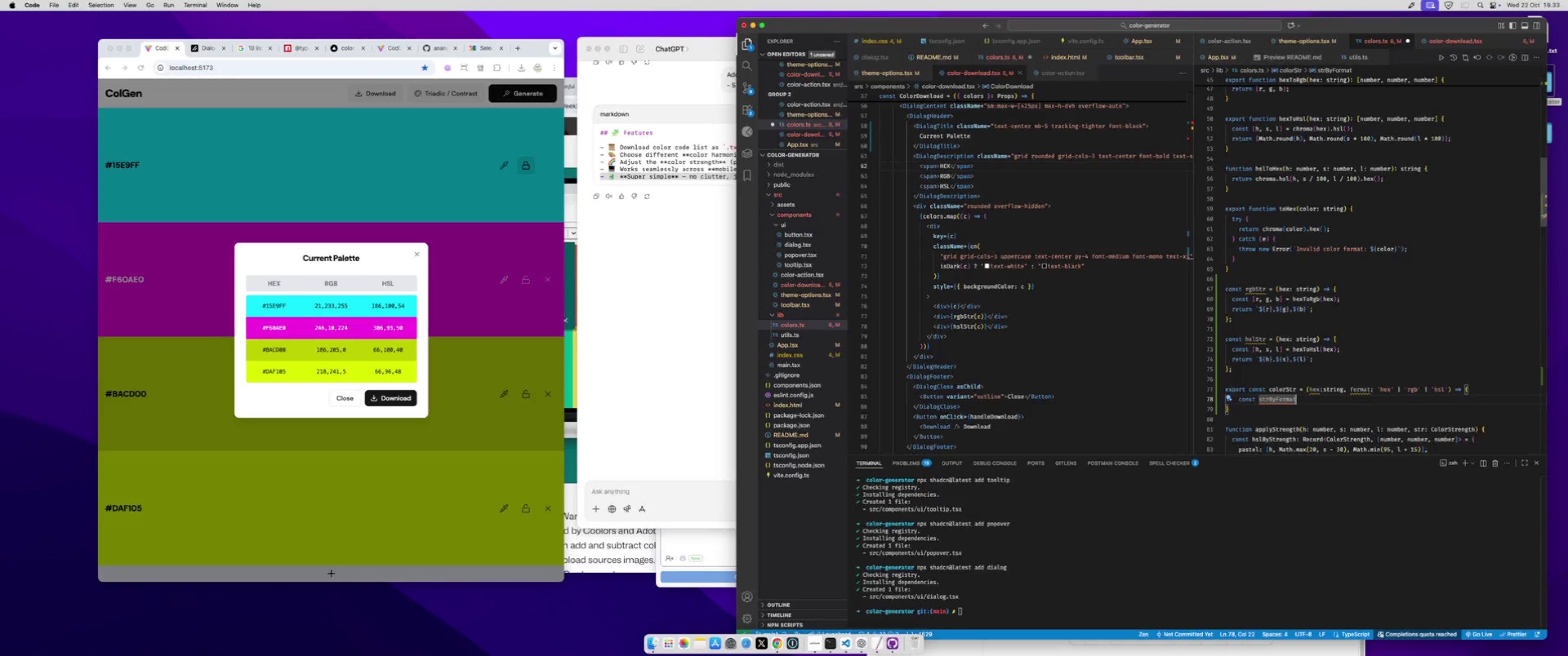 
key(Space)
 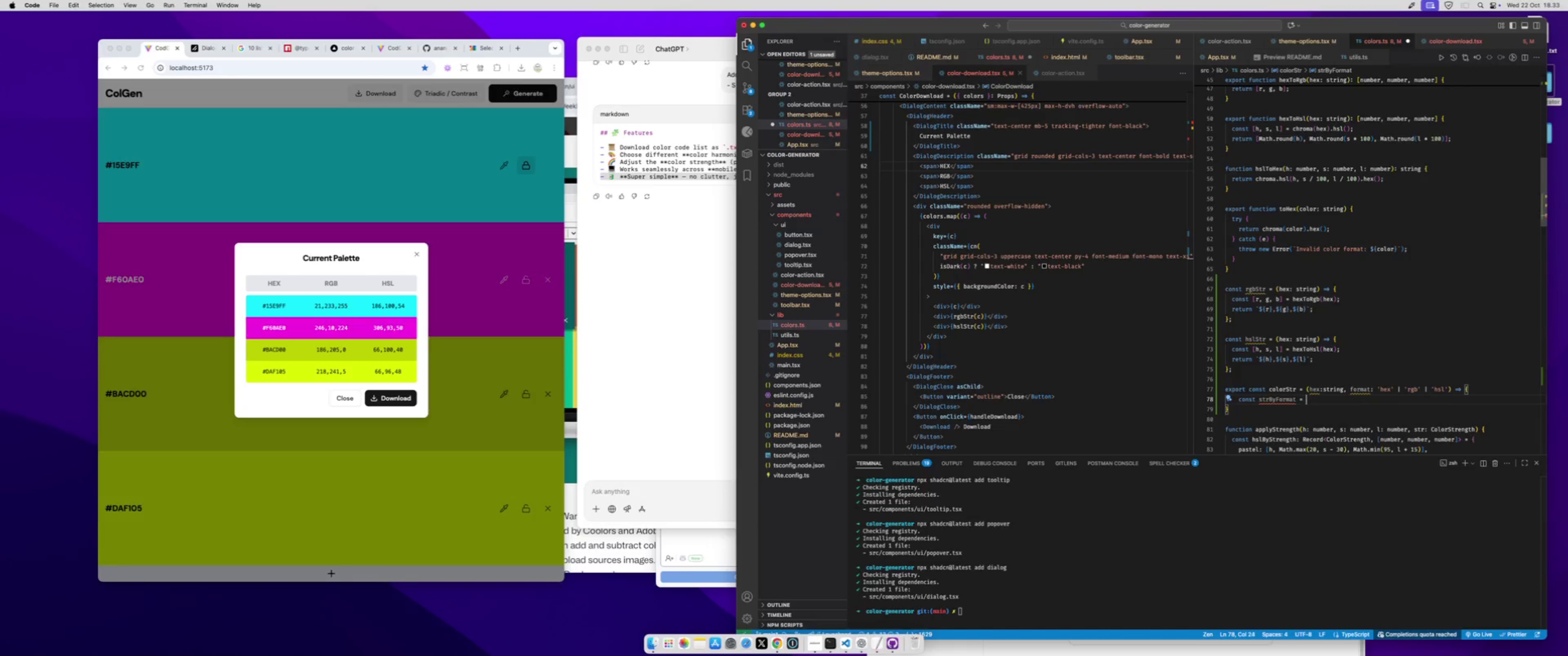 
key(Equal)
 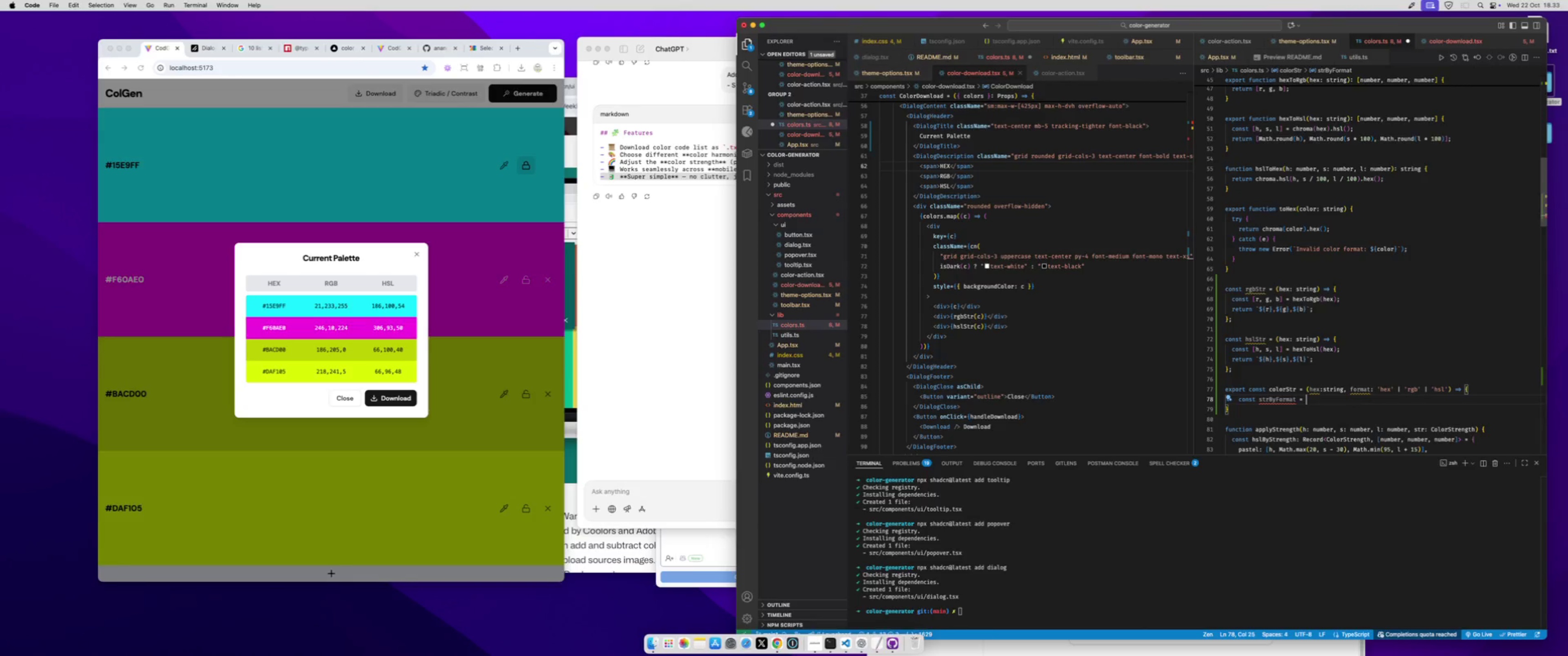 
key(Space)
 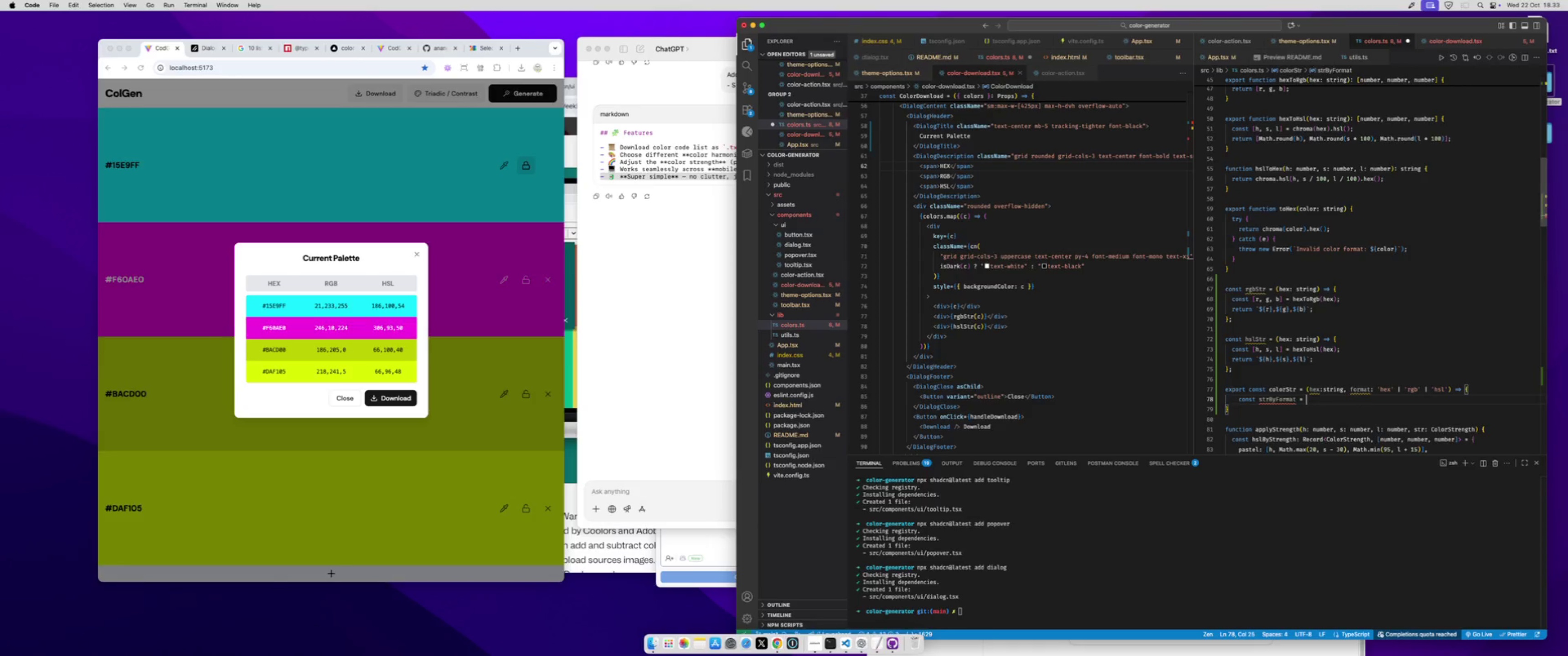 
key(Shift+BracketLeft)
 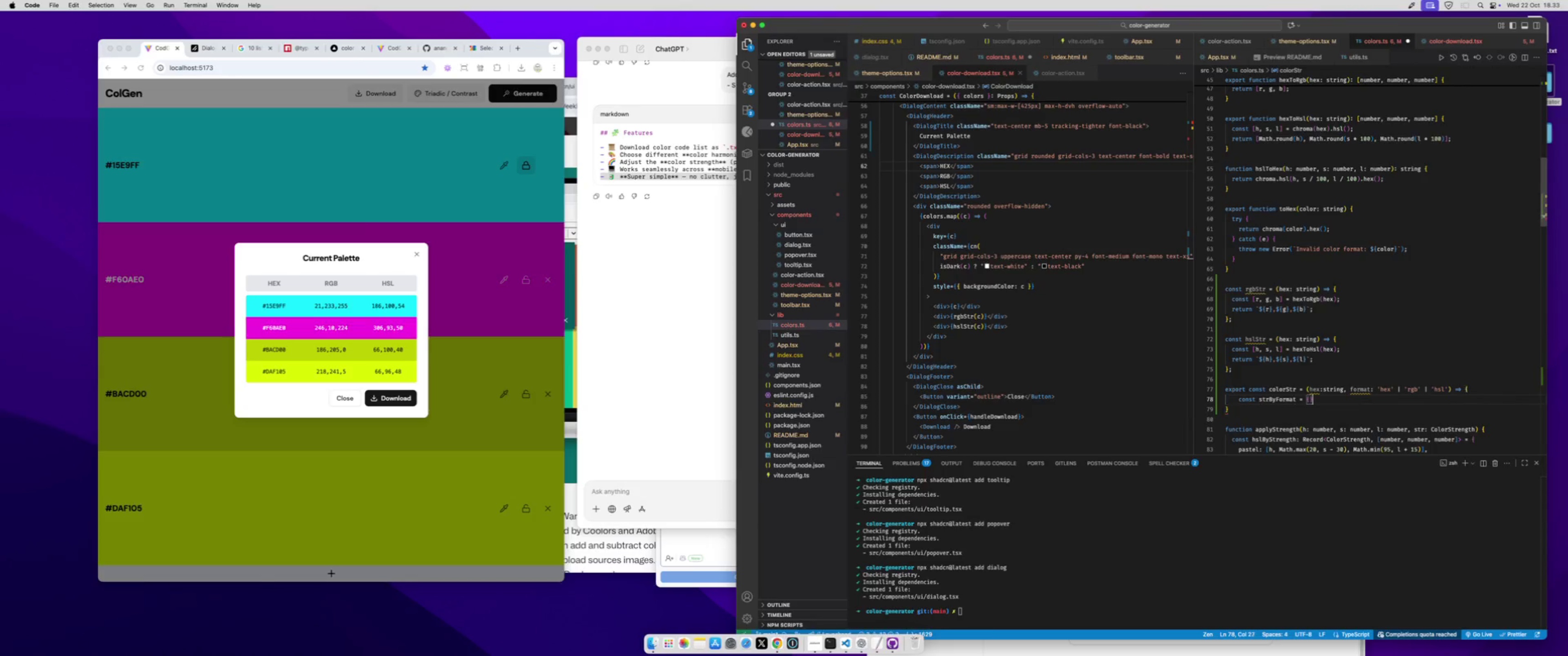 
key(Shift+BracketRight)
 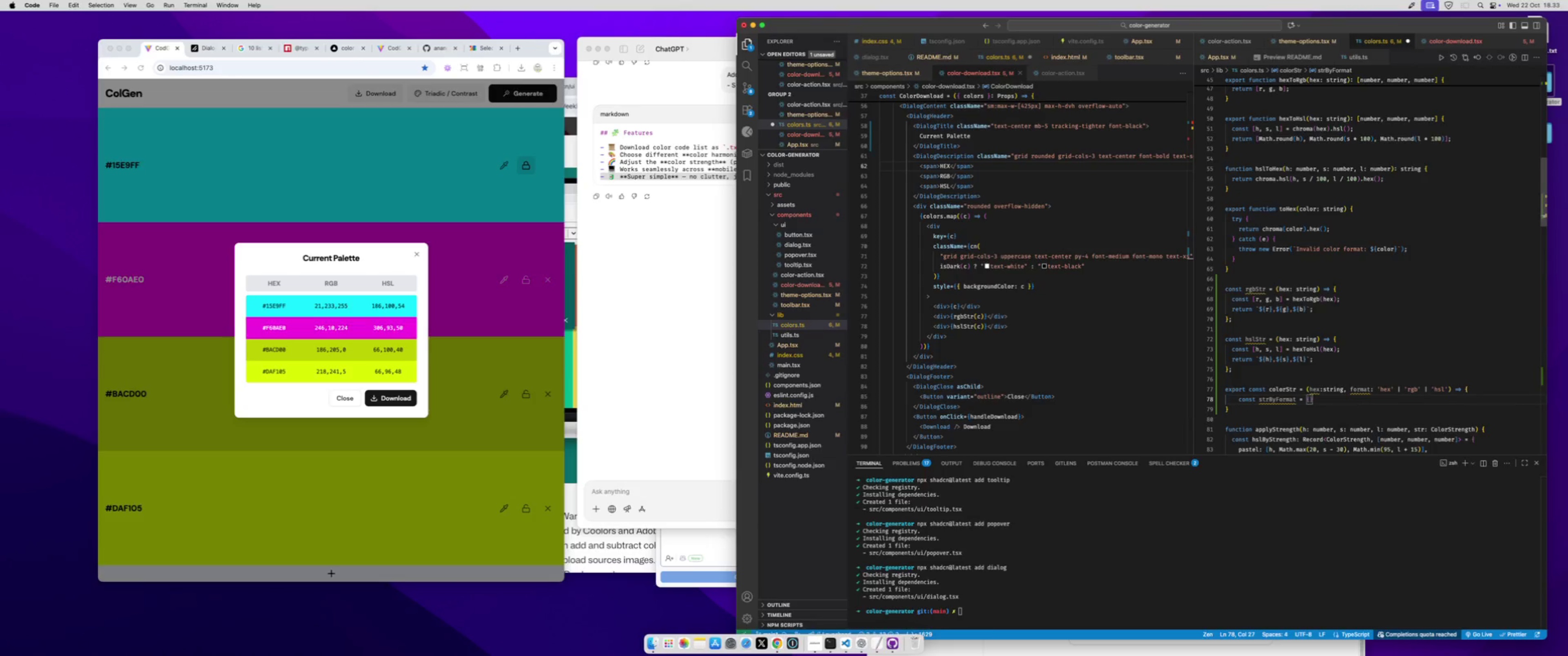 
key(ArrowLeft)
 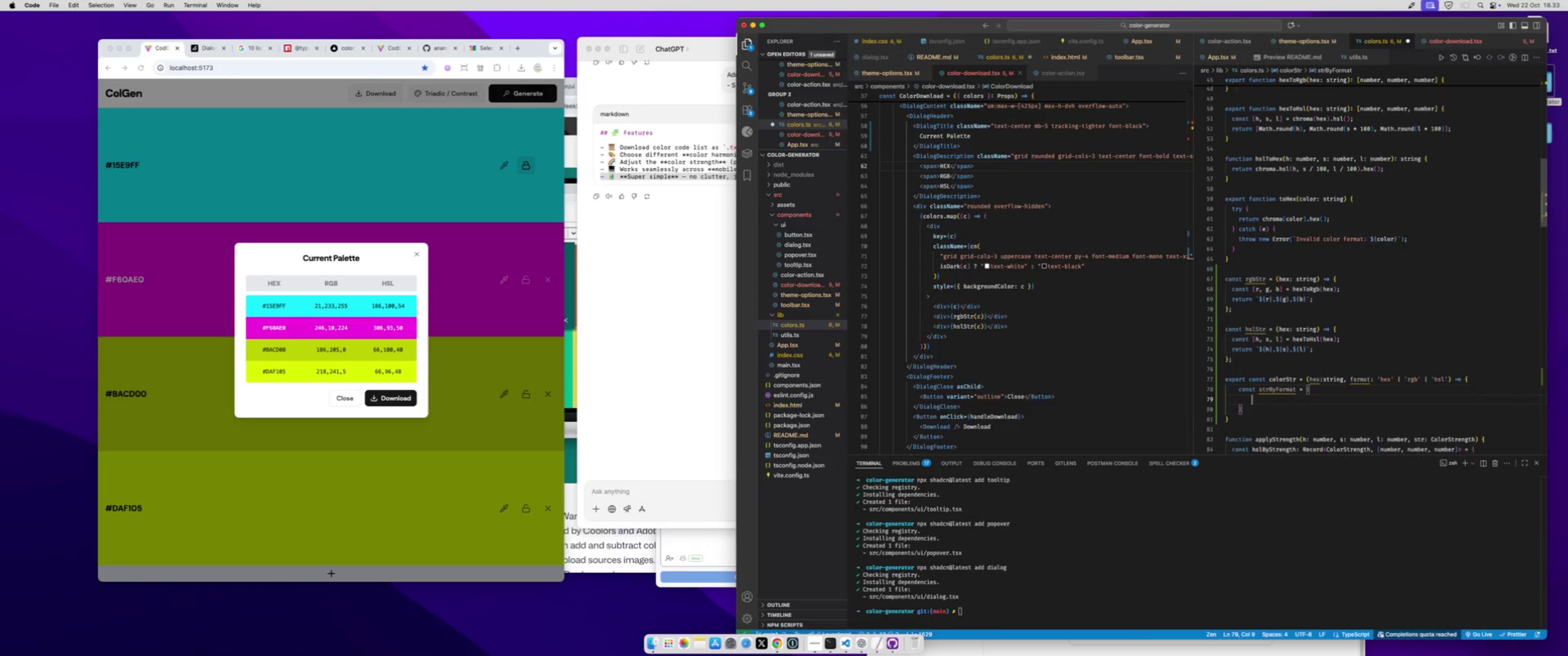 
key(Enter)
 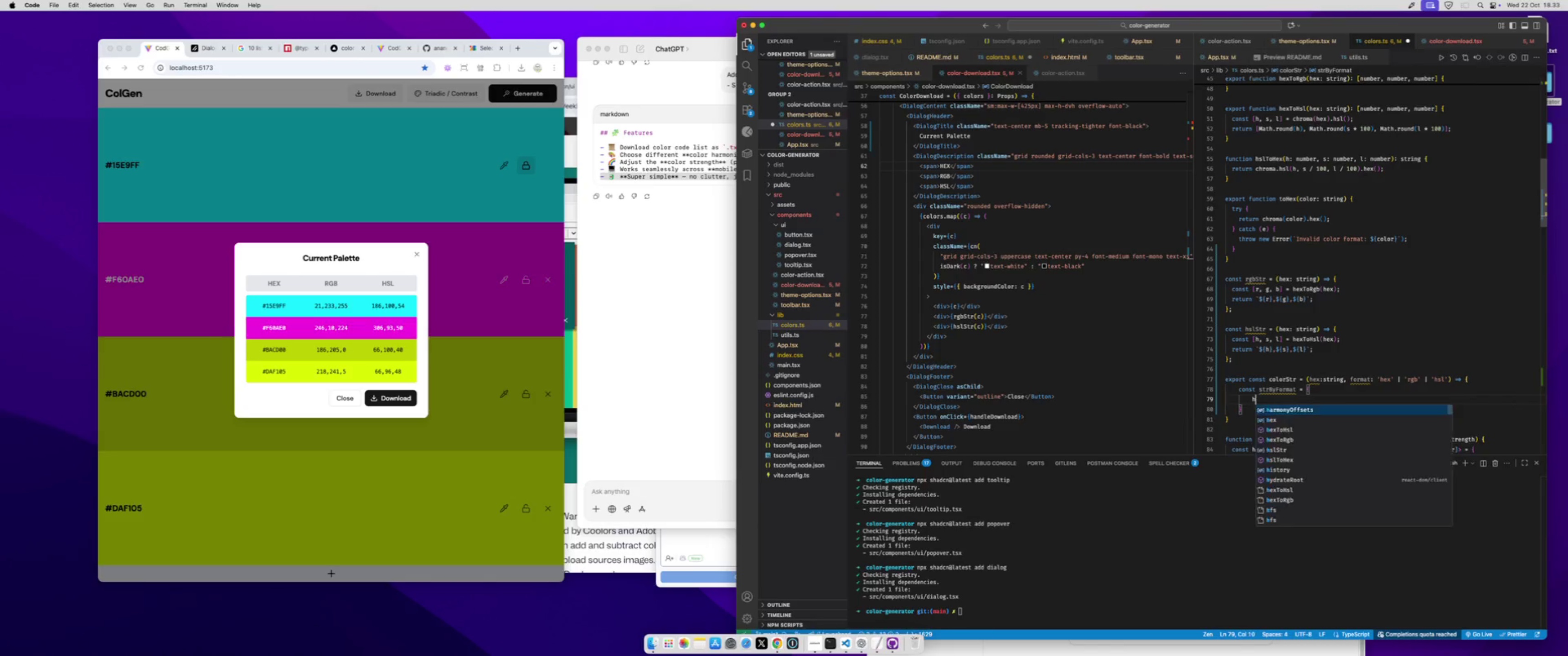 
type(hex:)
key(Backspace)
type(,)
 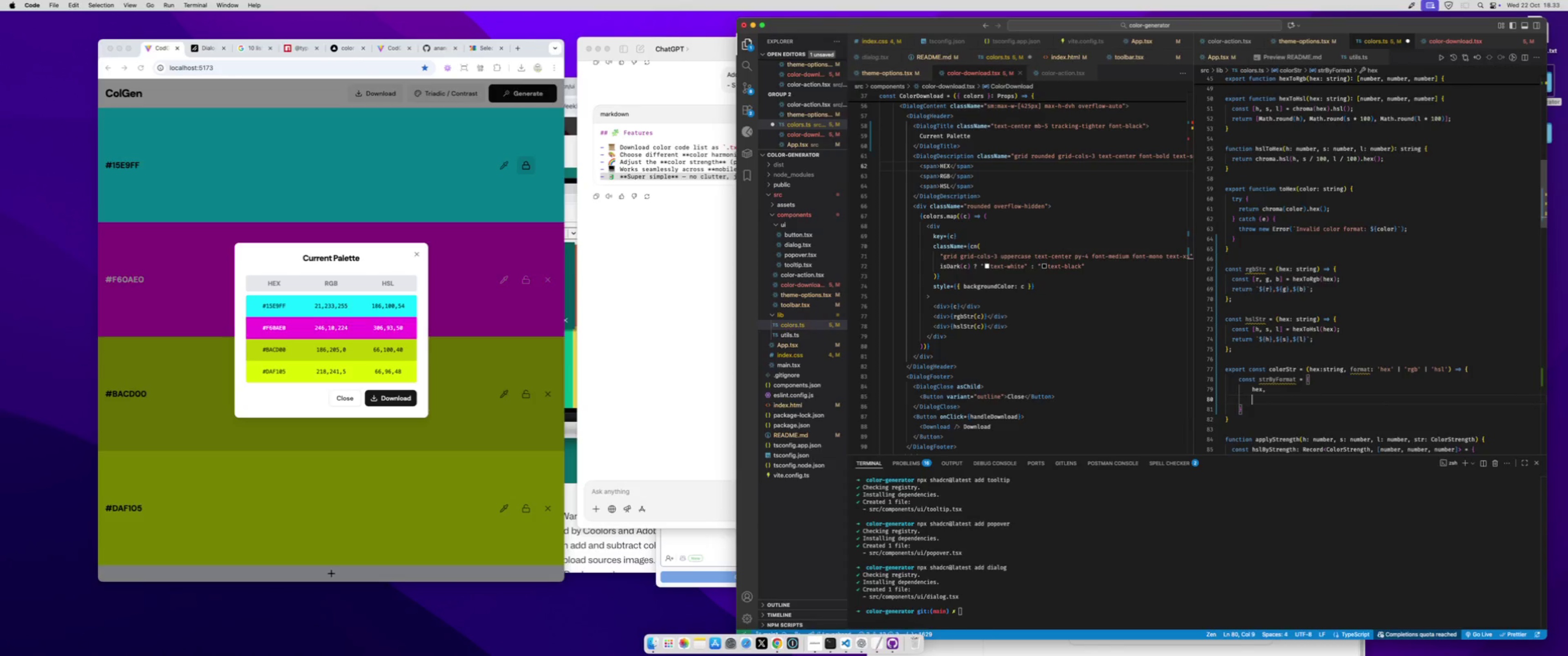 
key(Enter)
 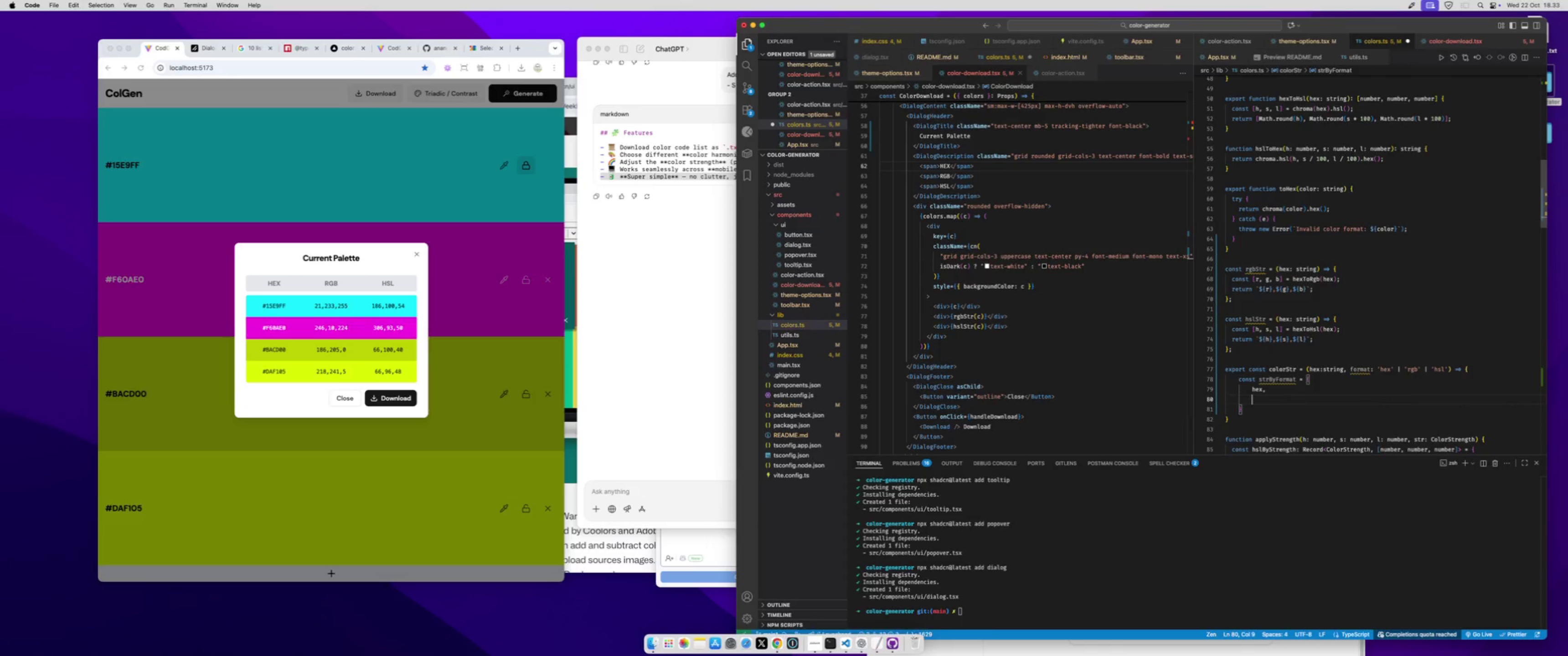 
type(rgb:)
key(Backspace)
 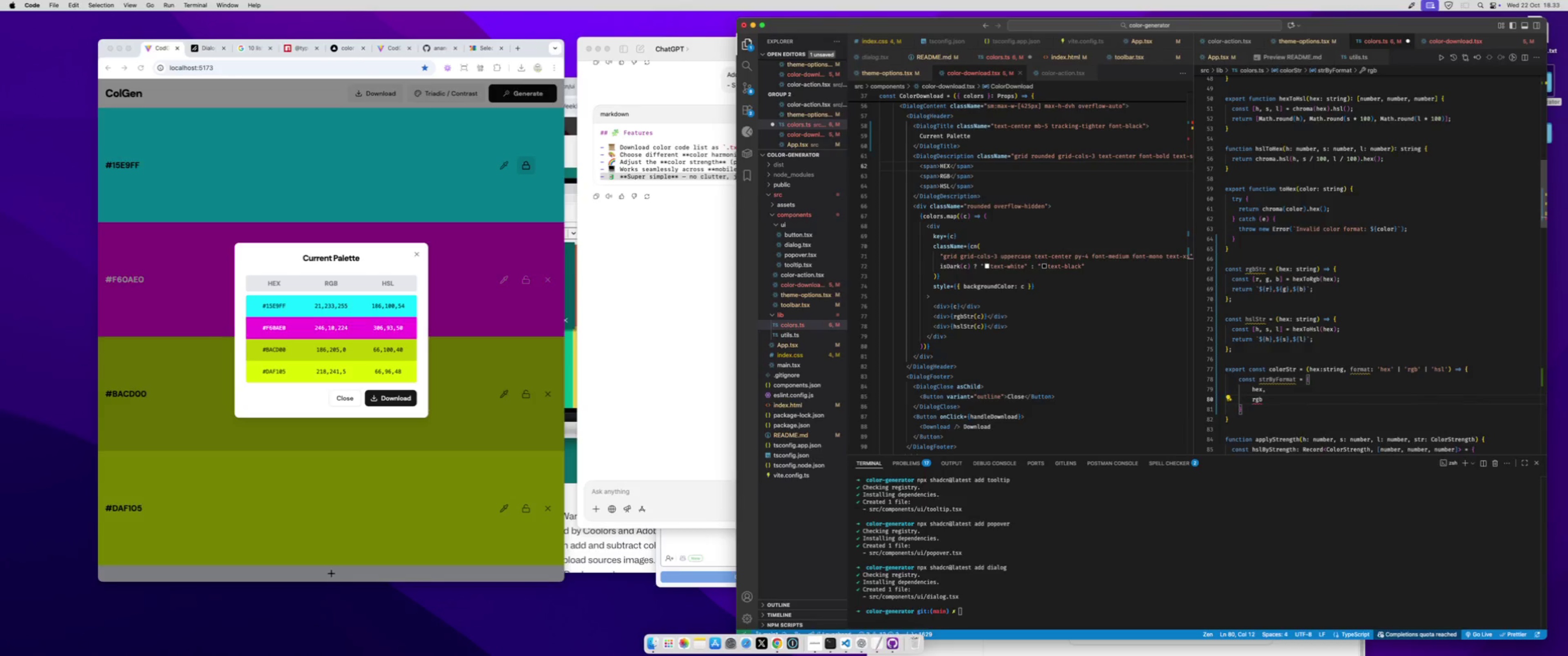 
type(: rgb)
 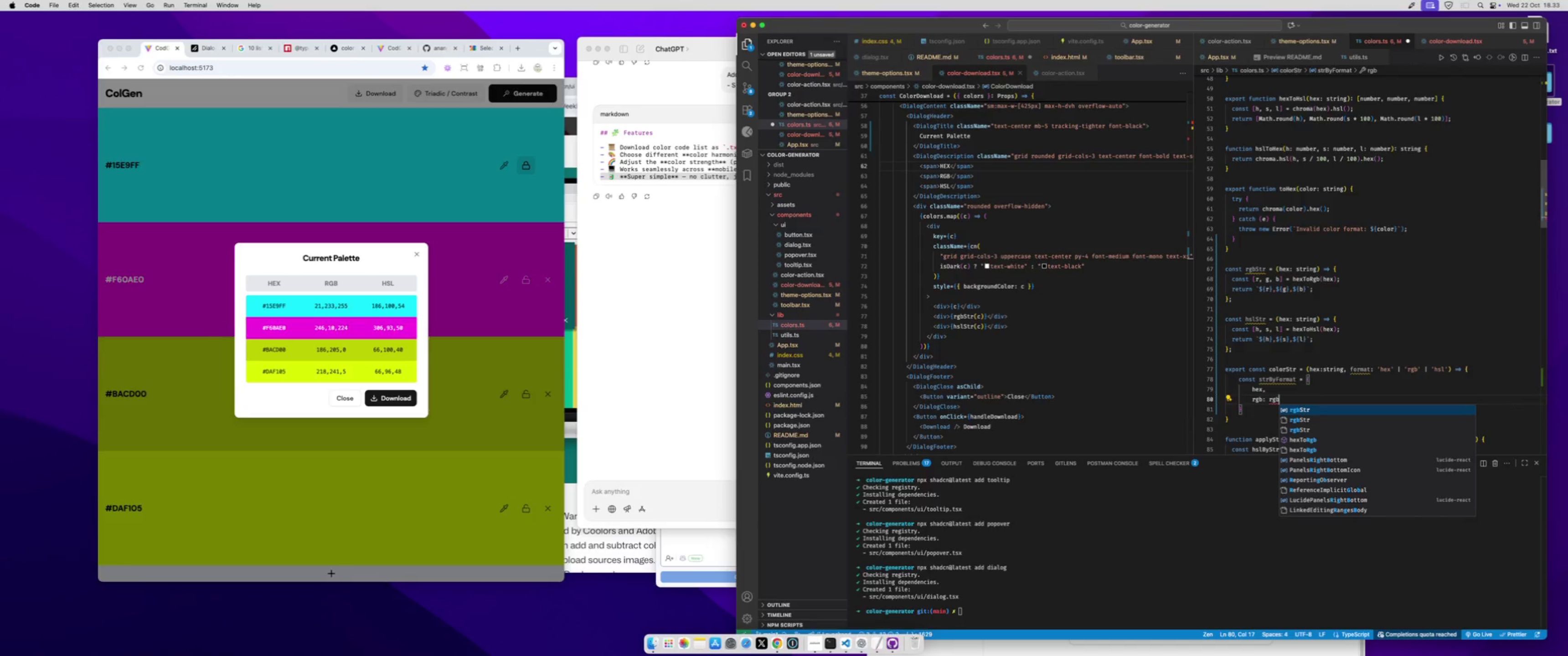 
key(Enter)
 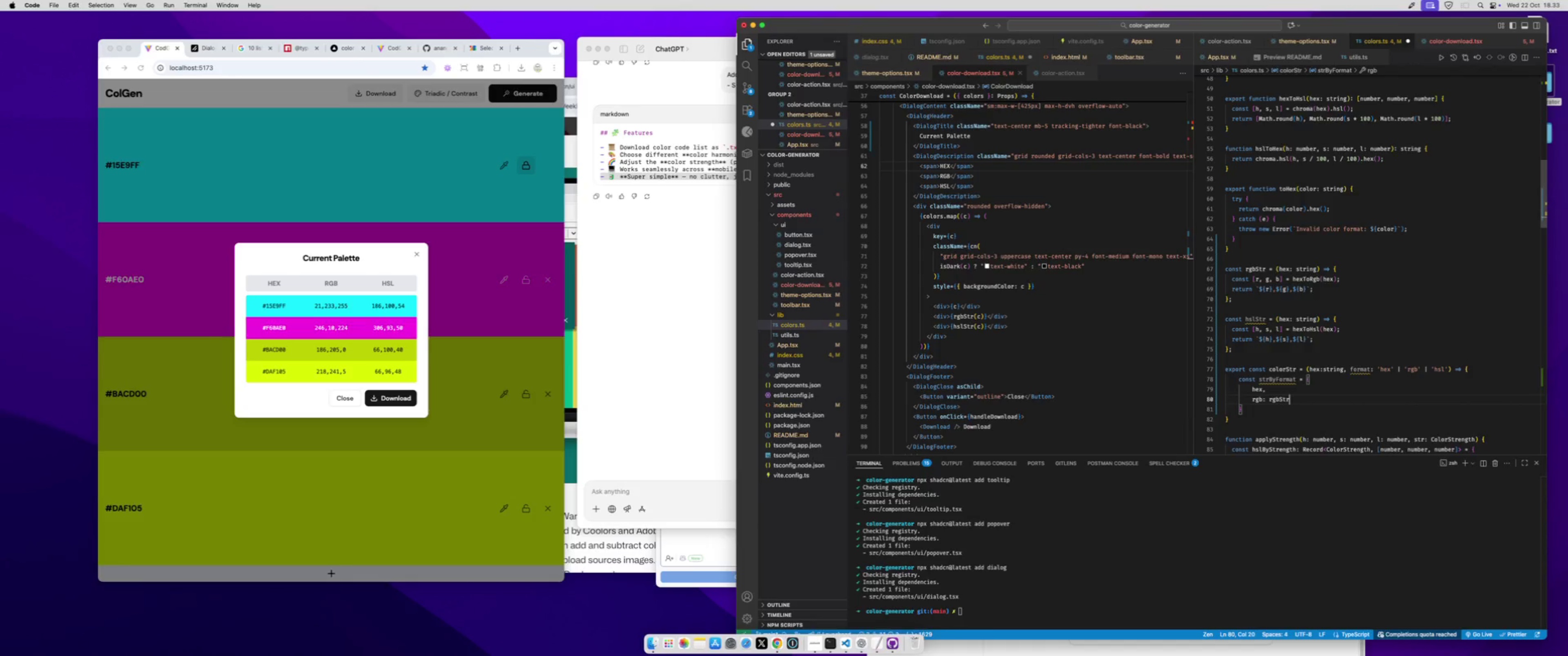 
type((hex)
 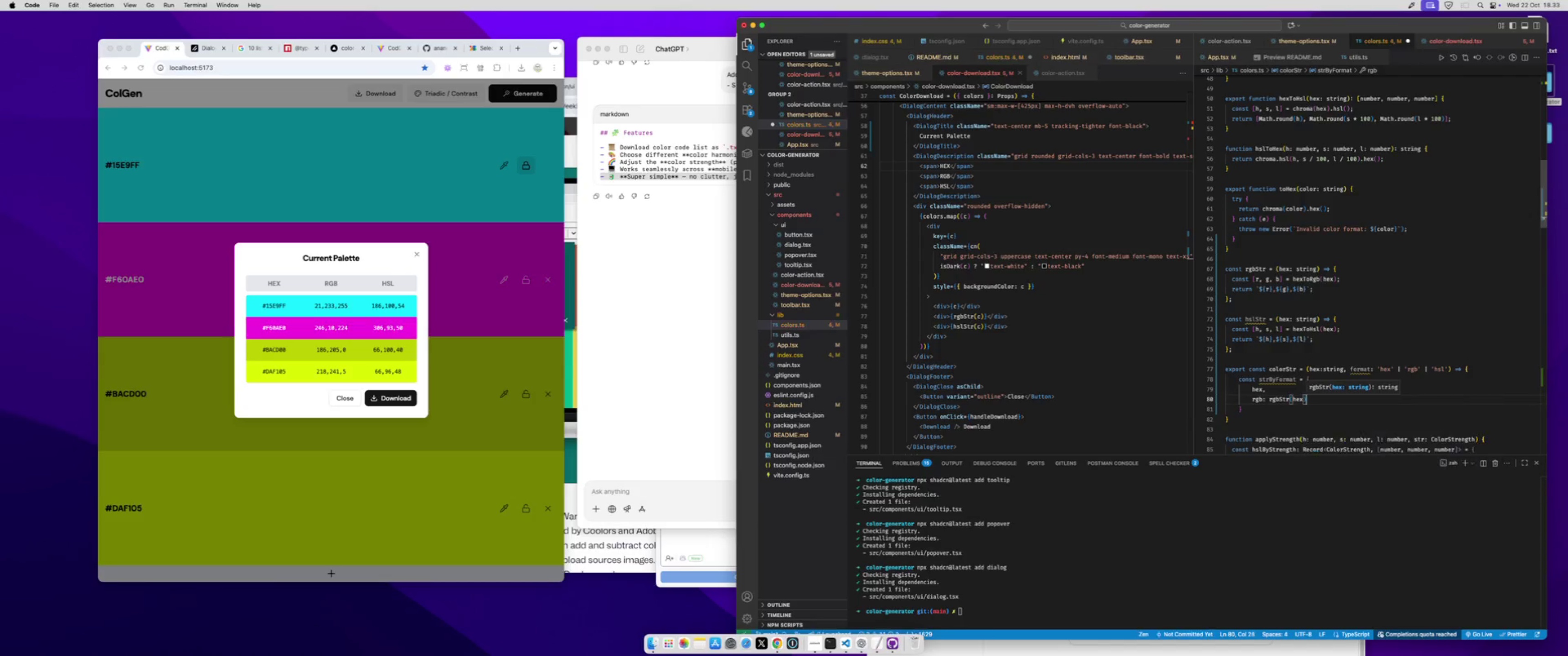 
key(ArrowRight)
 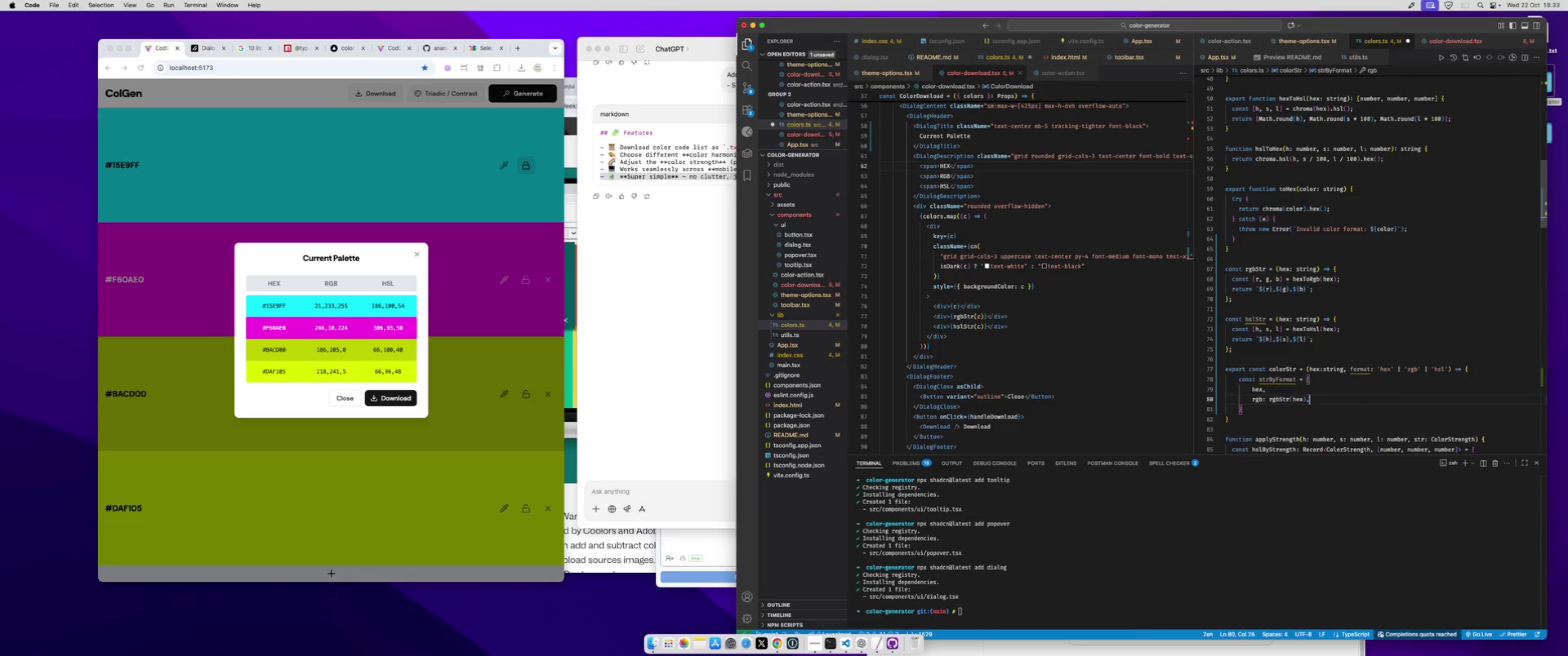 
key(Comma)
 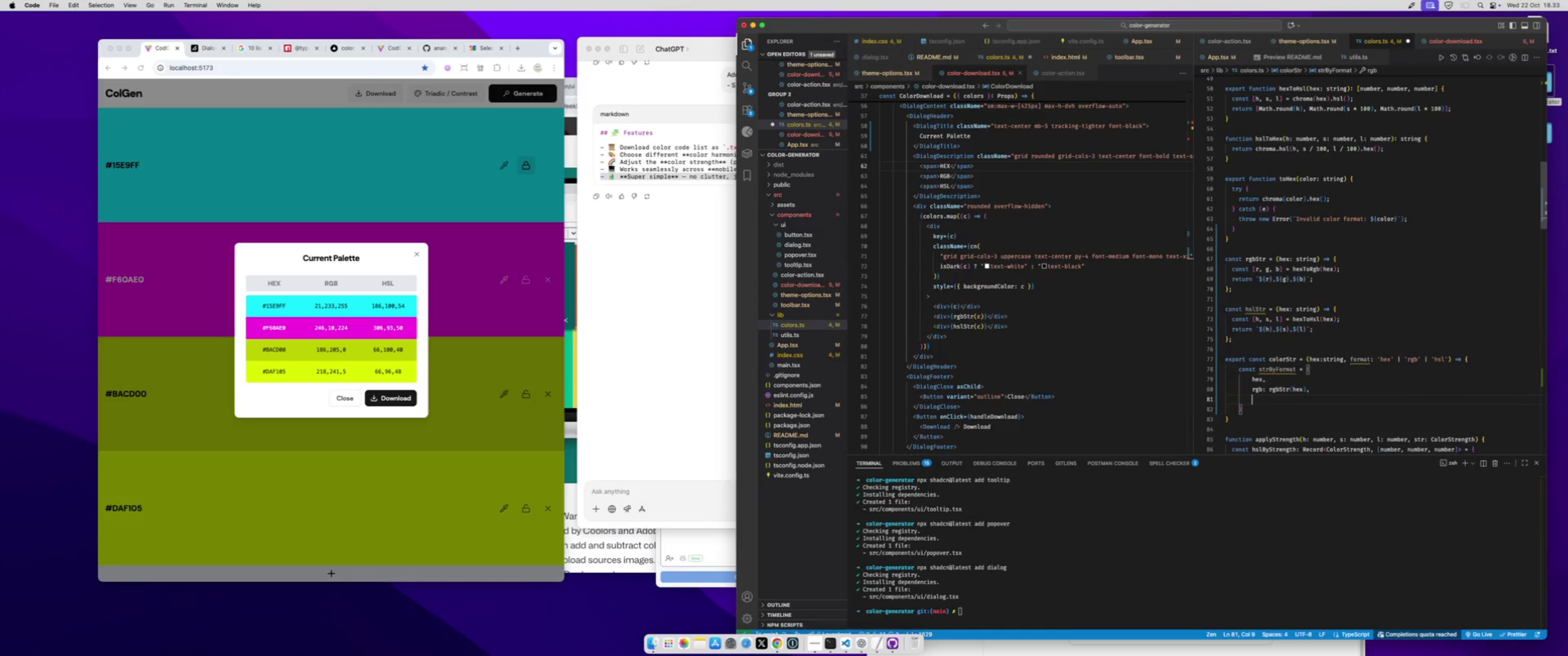 
key(Enter)
 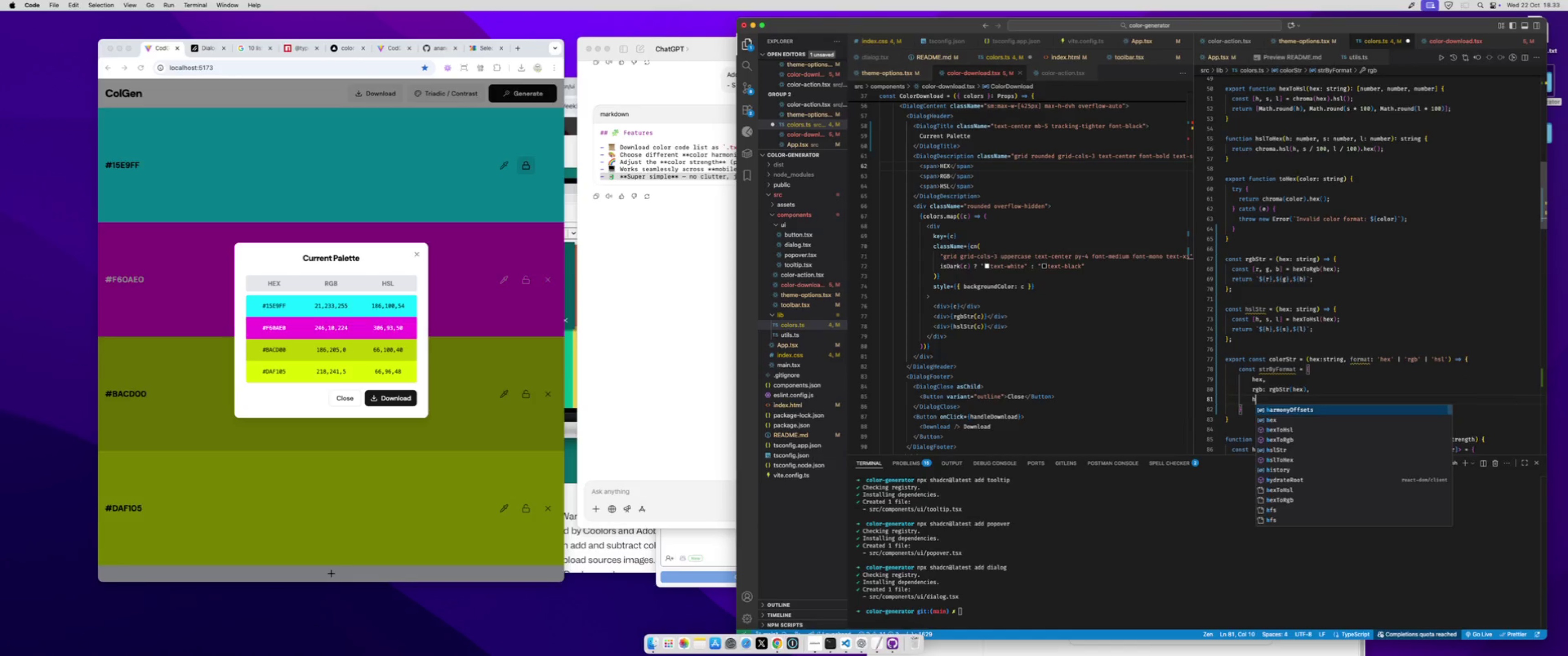 
type(hs:)
key(Backspace)
type(l:r)
key(Backspace)
type(hslRg)
key(Backspace)
key(Backspace)
 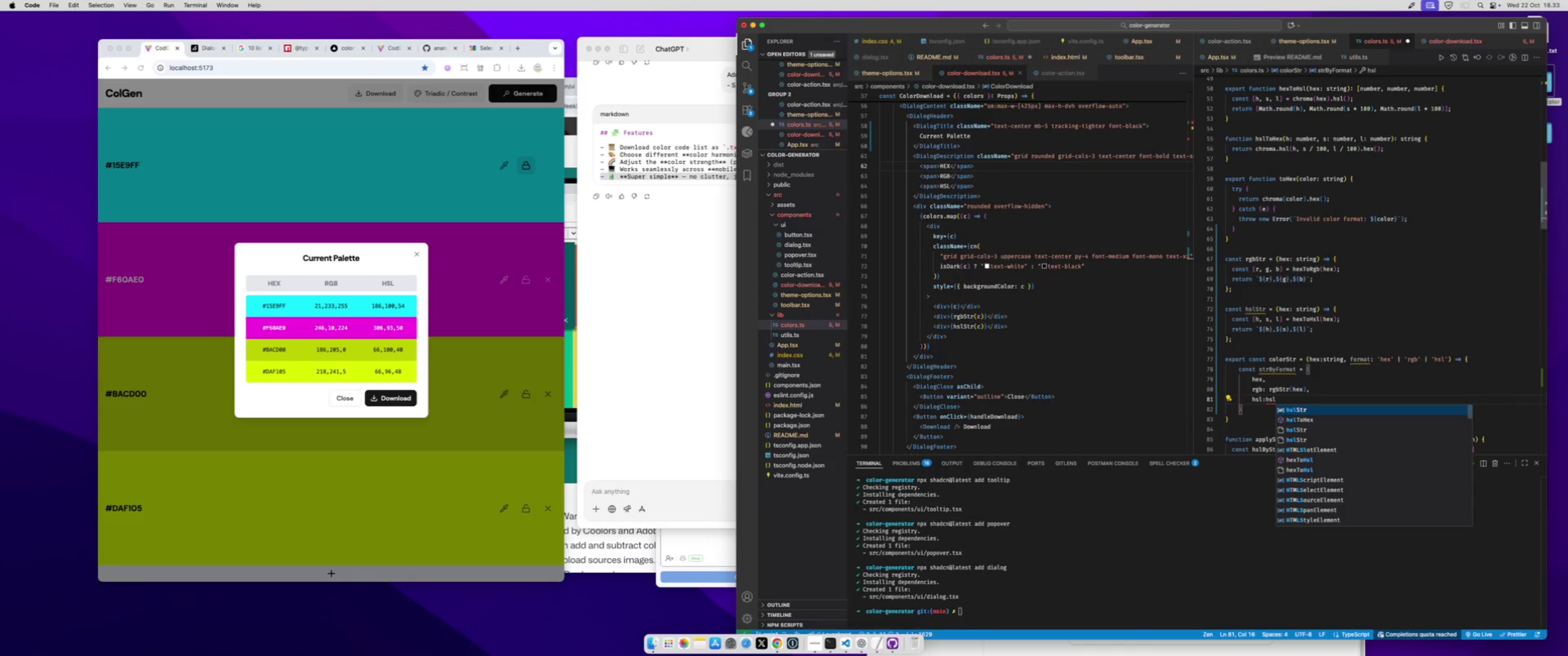 
key(Enter)
 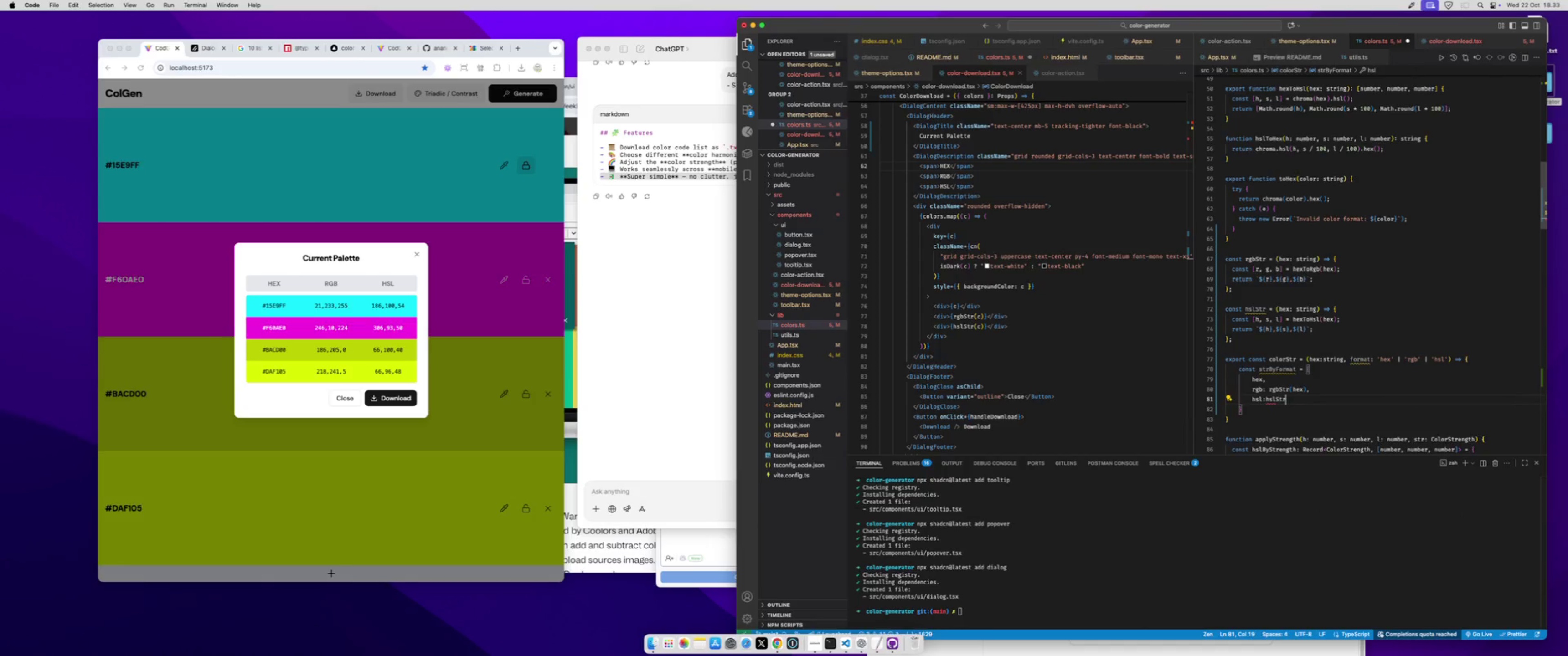 
type((hex)
 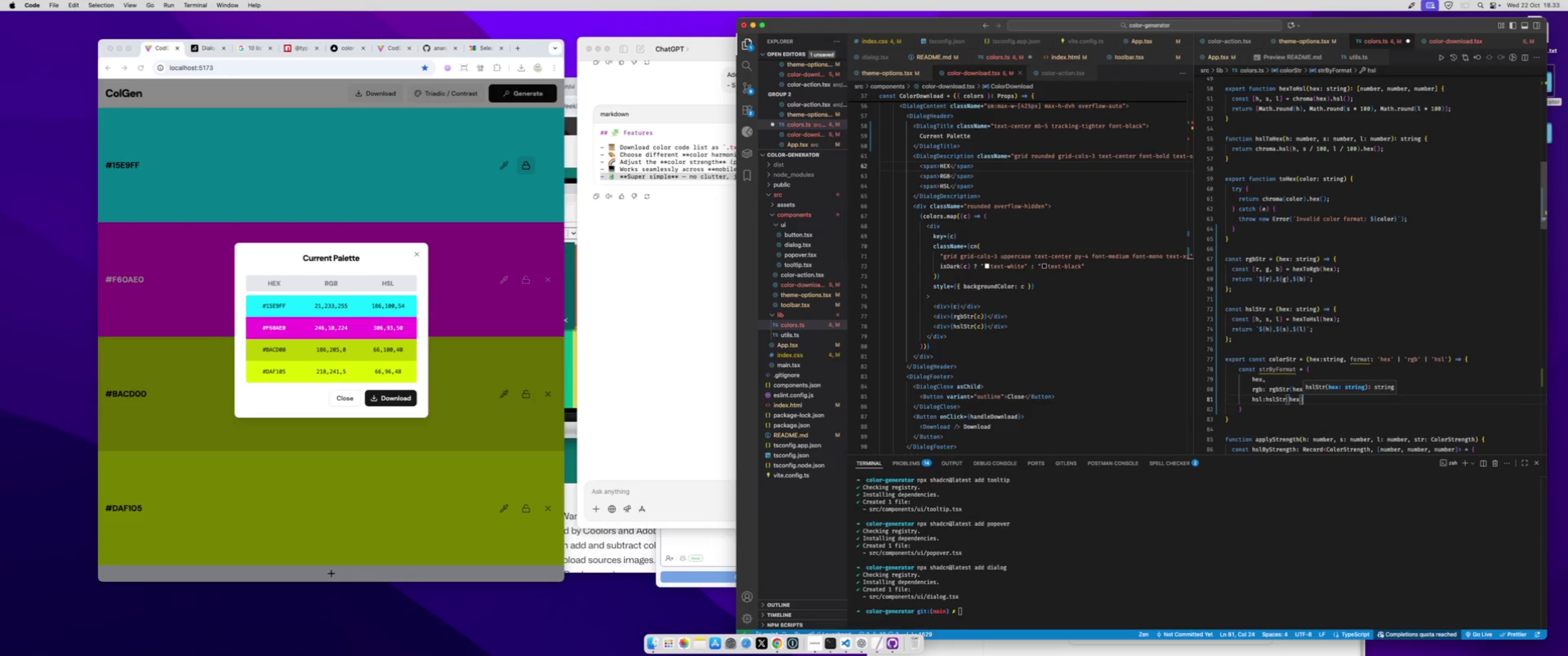 
key(ArrowRight)
 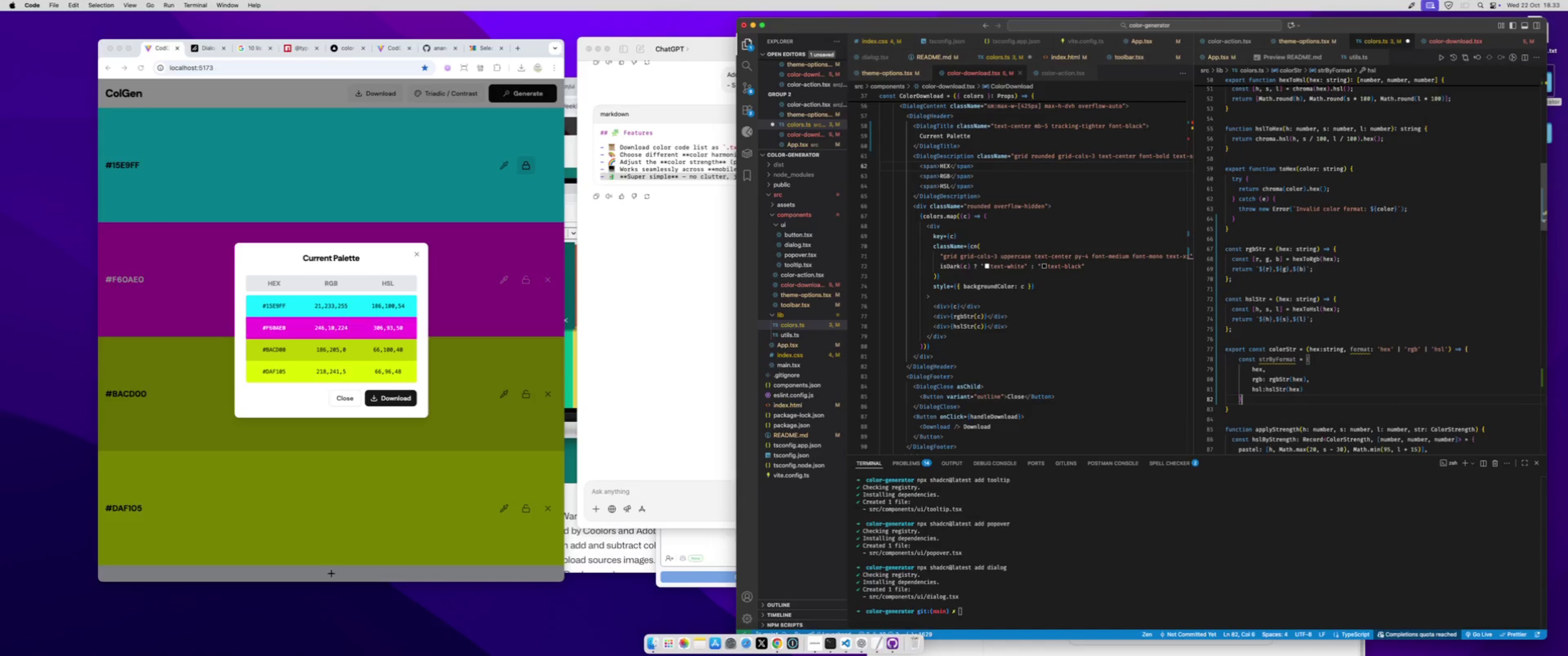 
key(ArrowDown)
 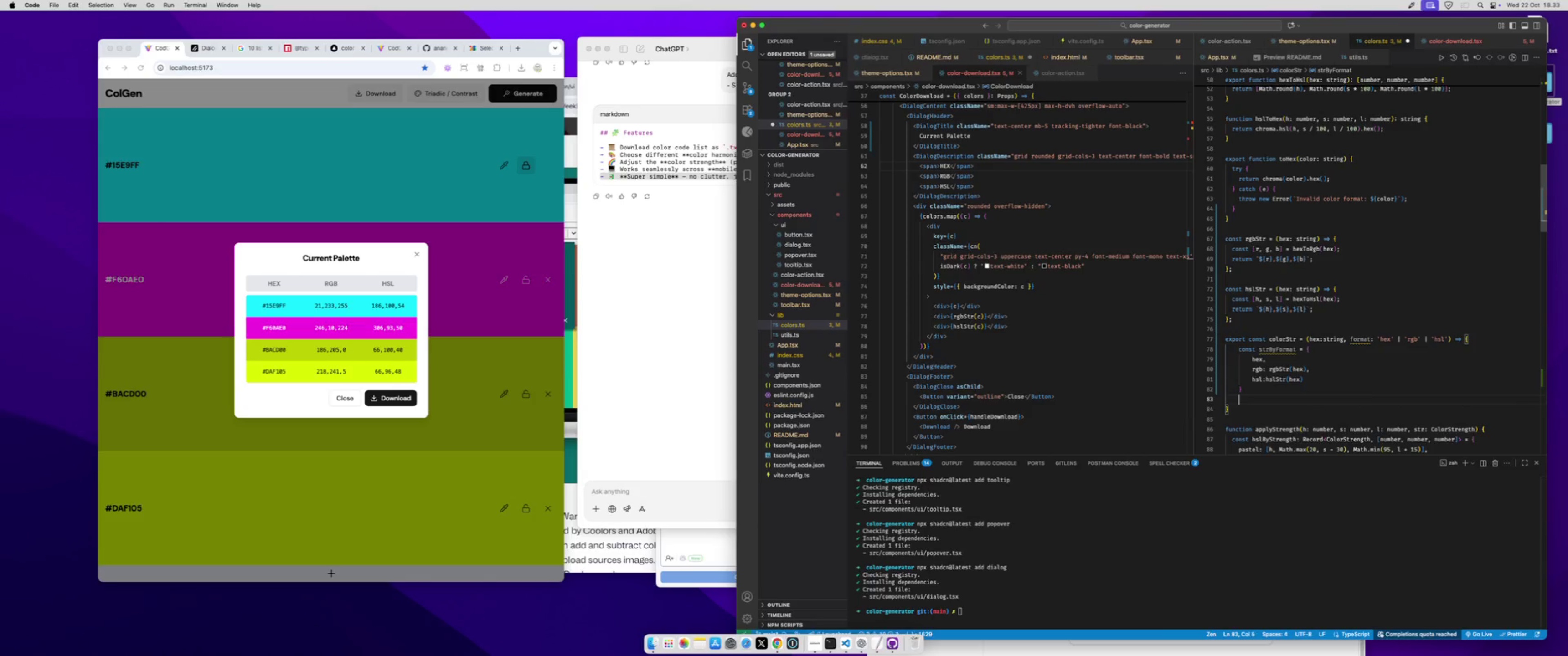 
key(Enter)
 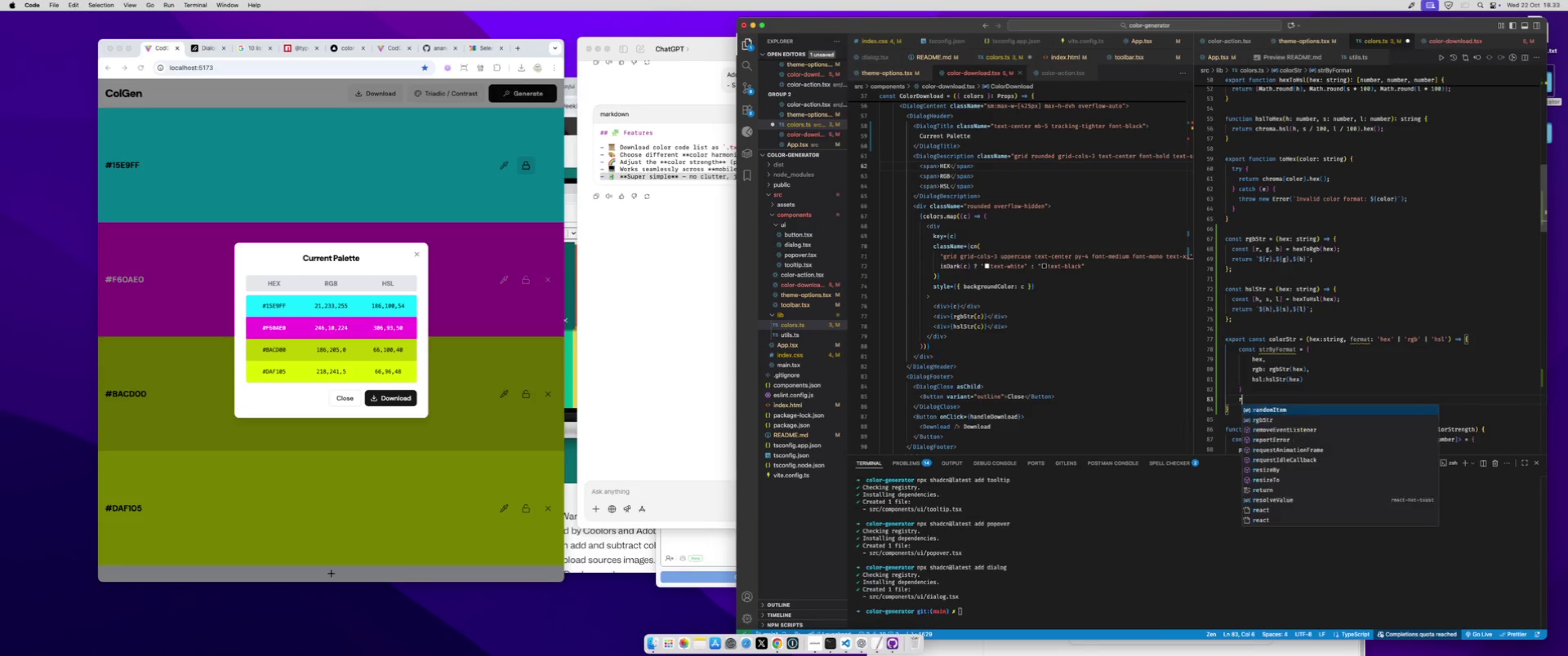 
type(return str)
 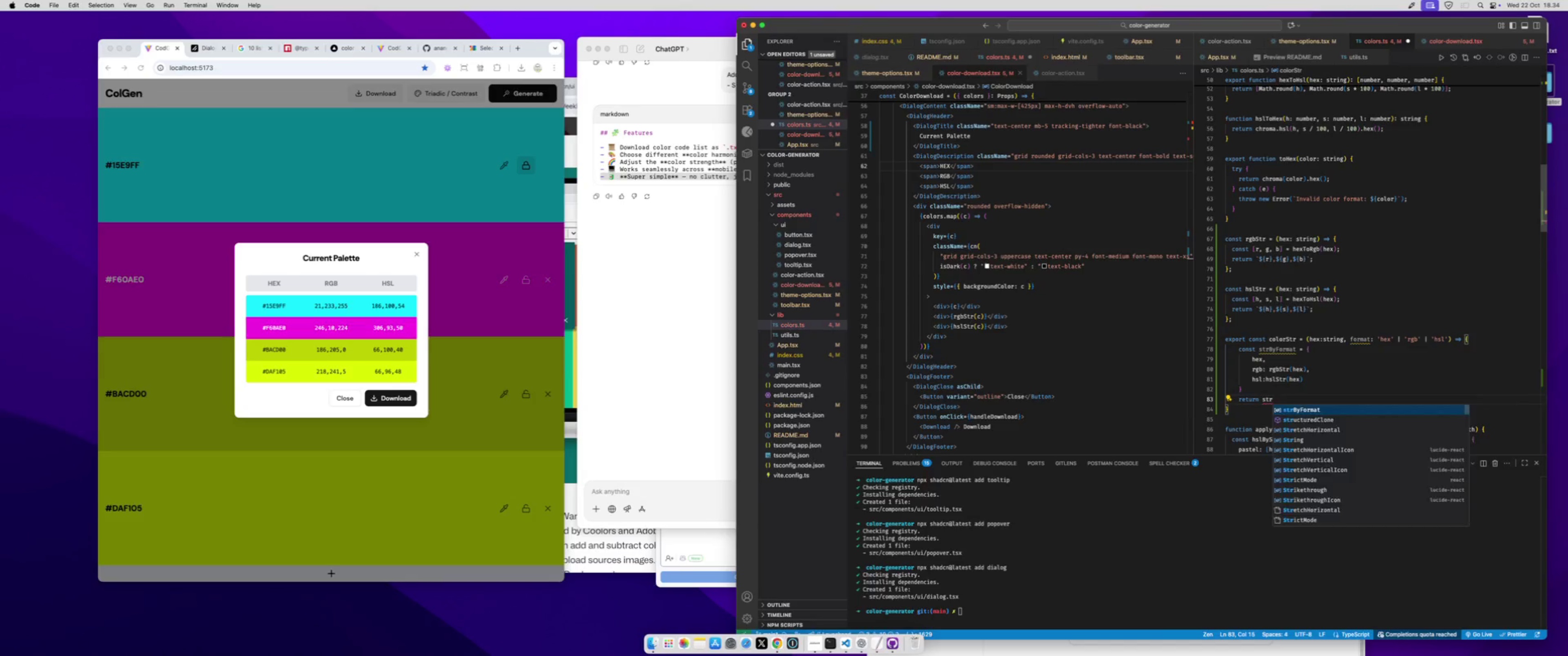 
key(Enter)
 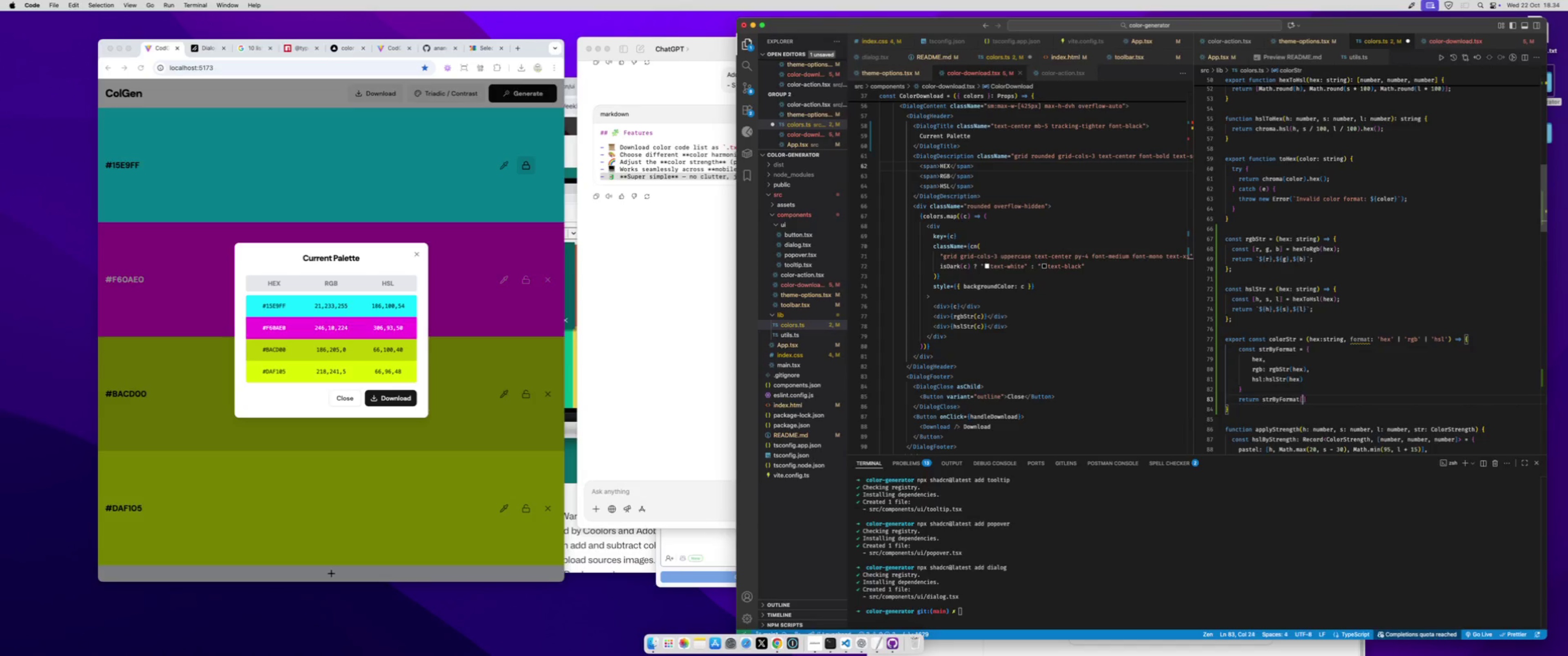 
type([format)
 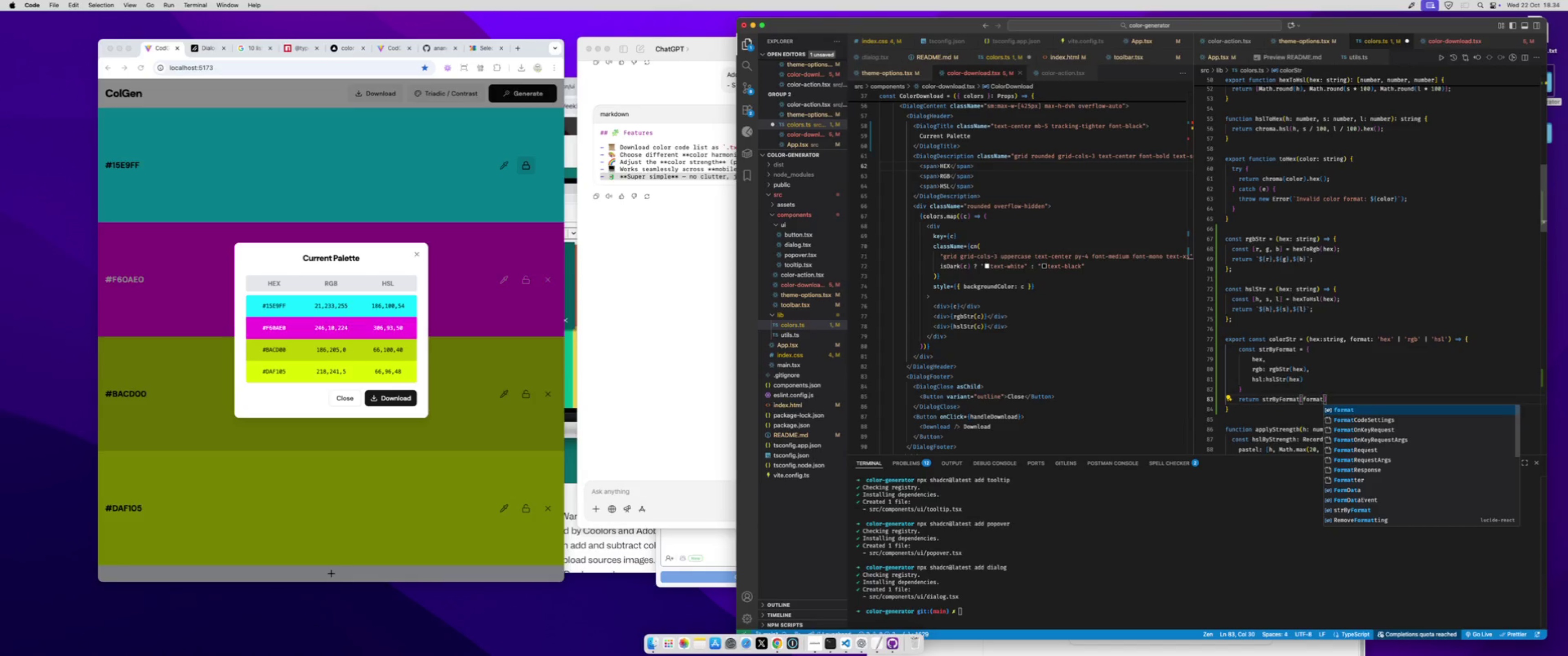 
key(Meta+S)
 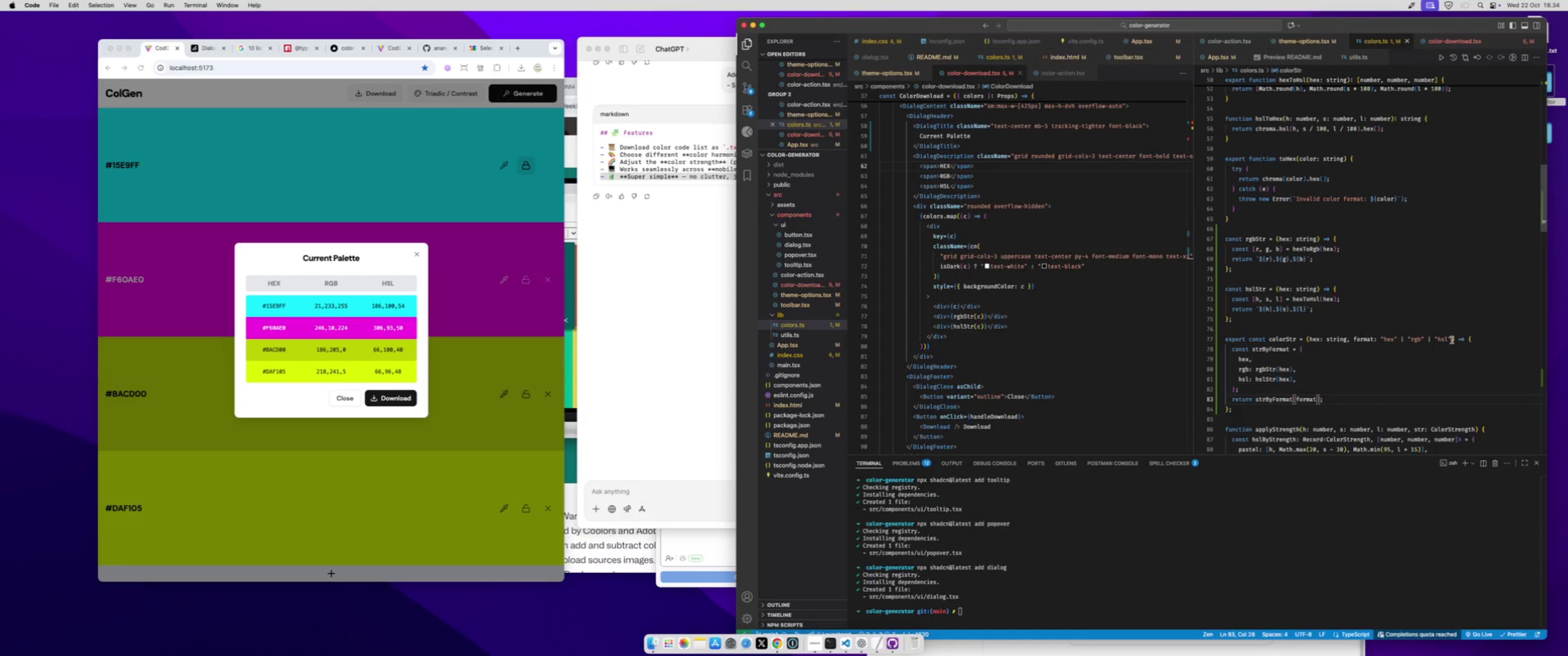 
left_click([1456, 339])
 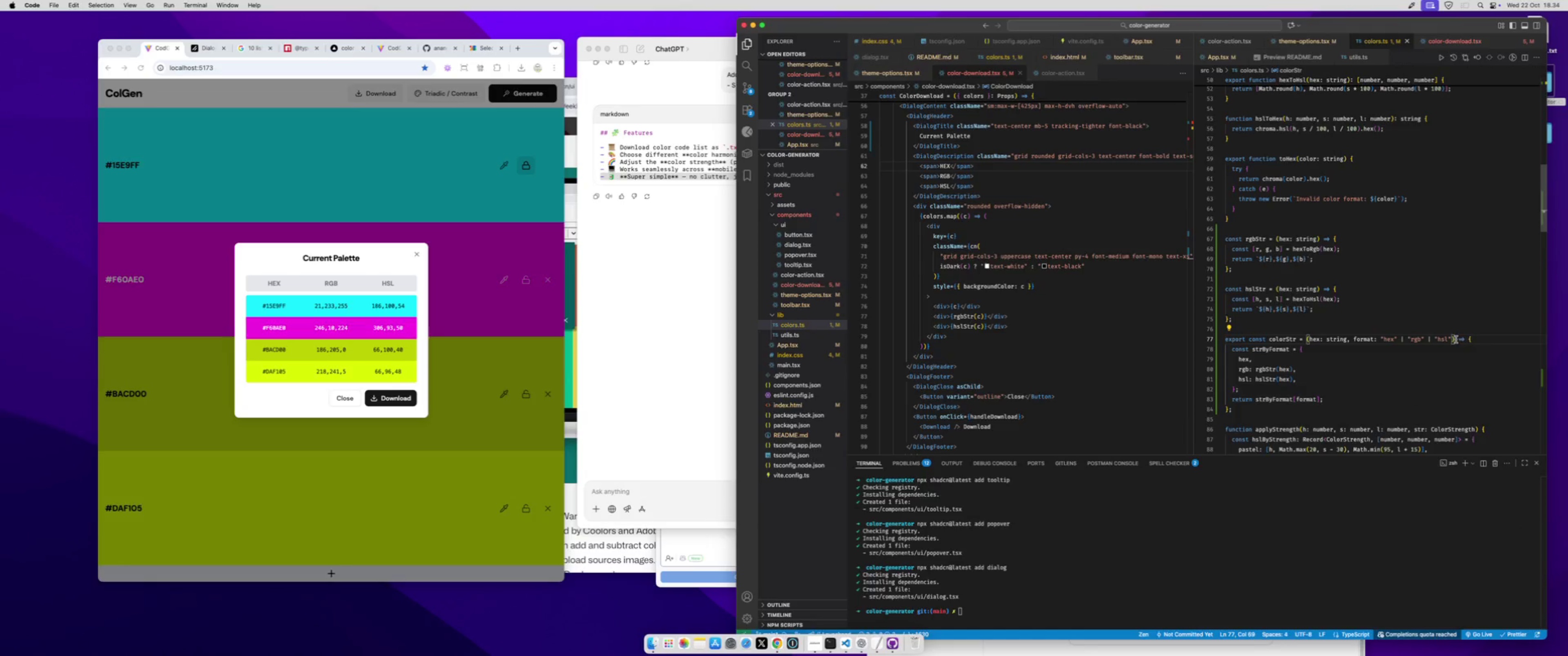 
type(:string)
 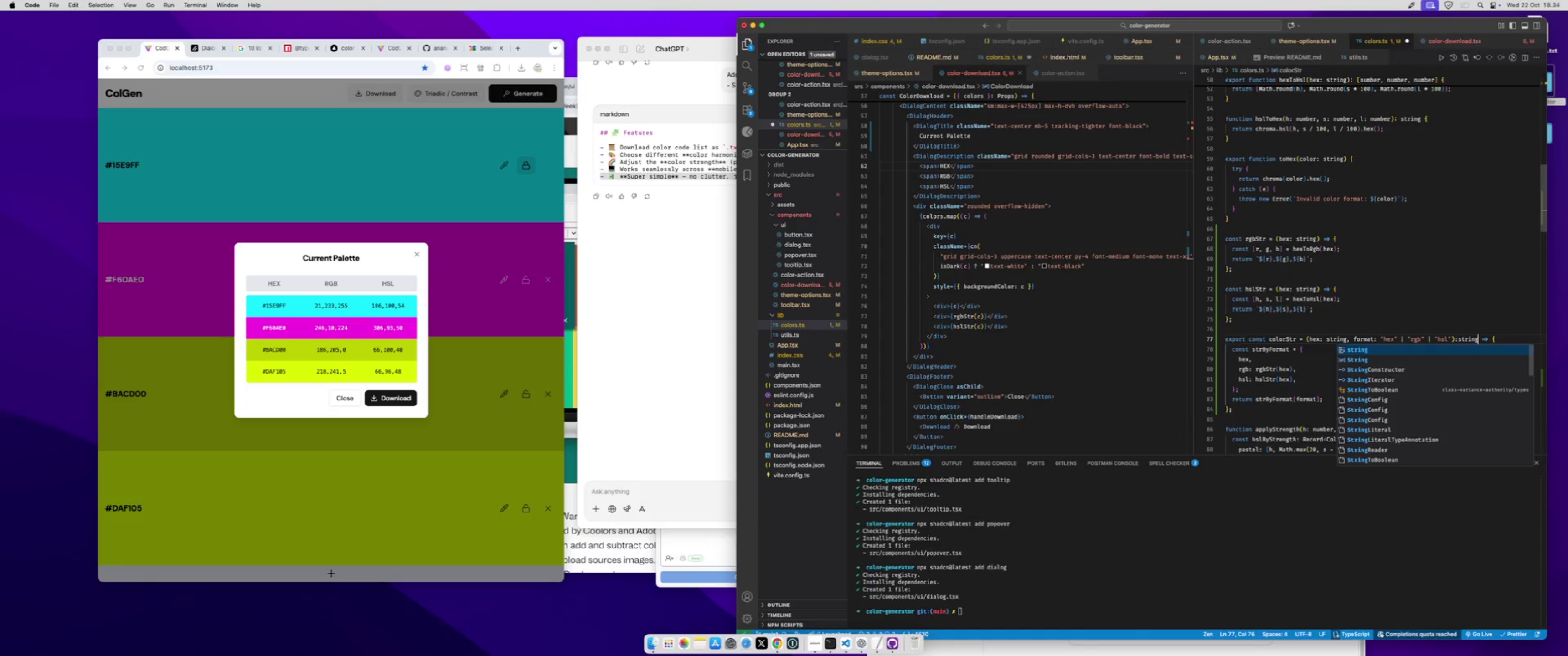 
key(Meta+S)
 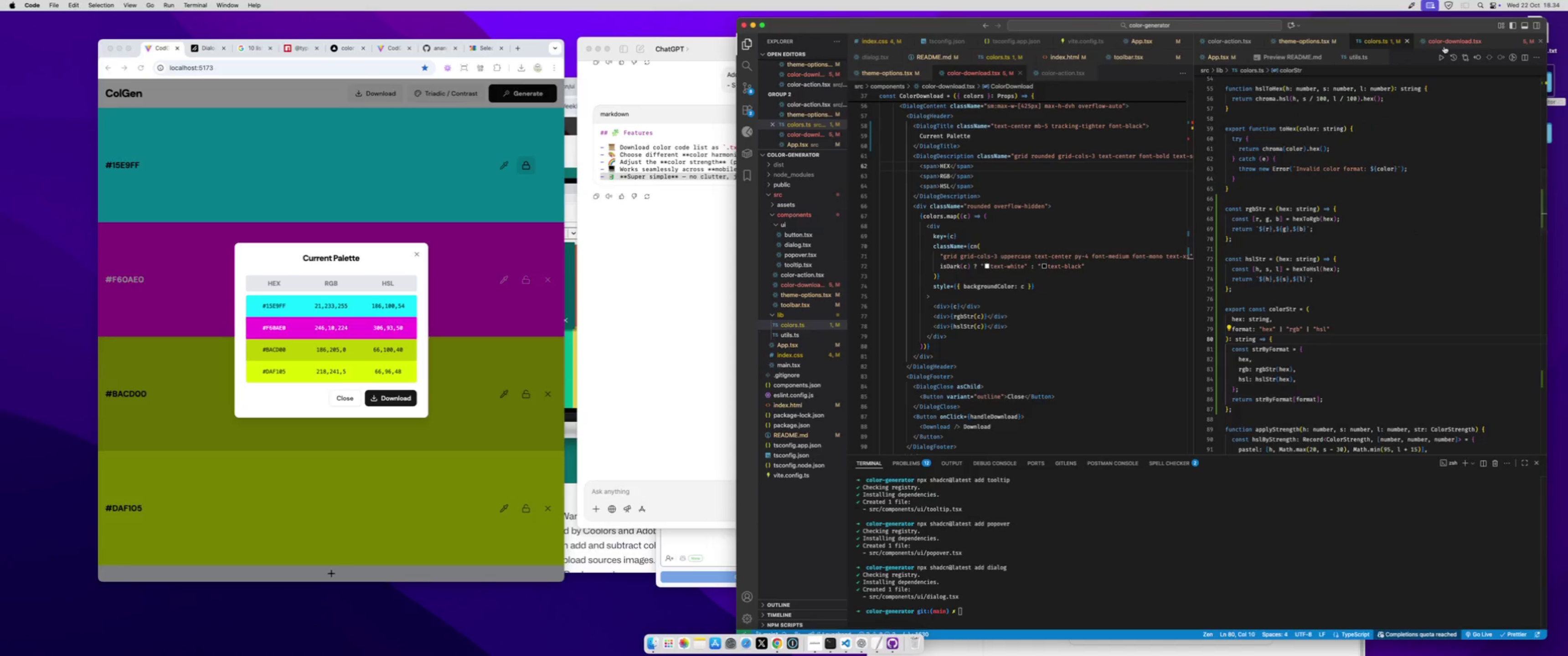 
left_click([1448, 38])
 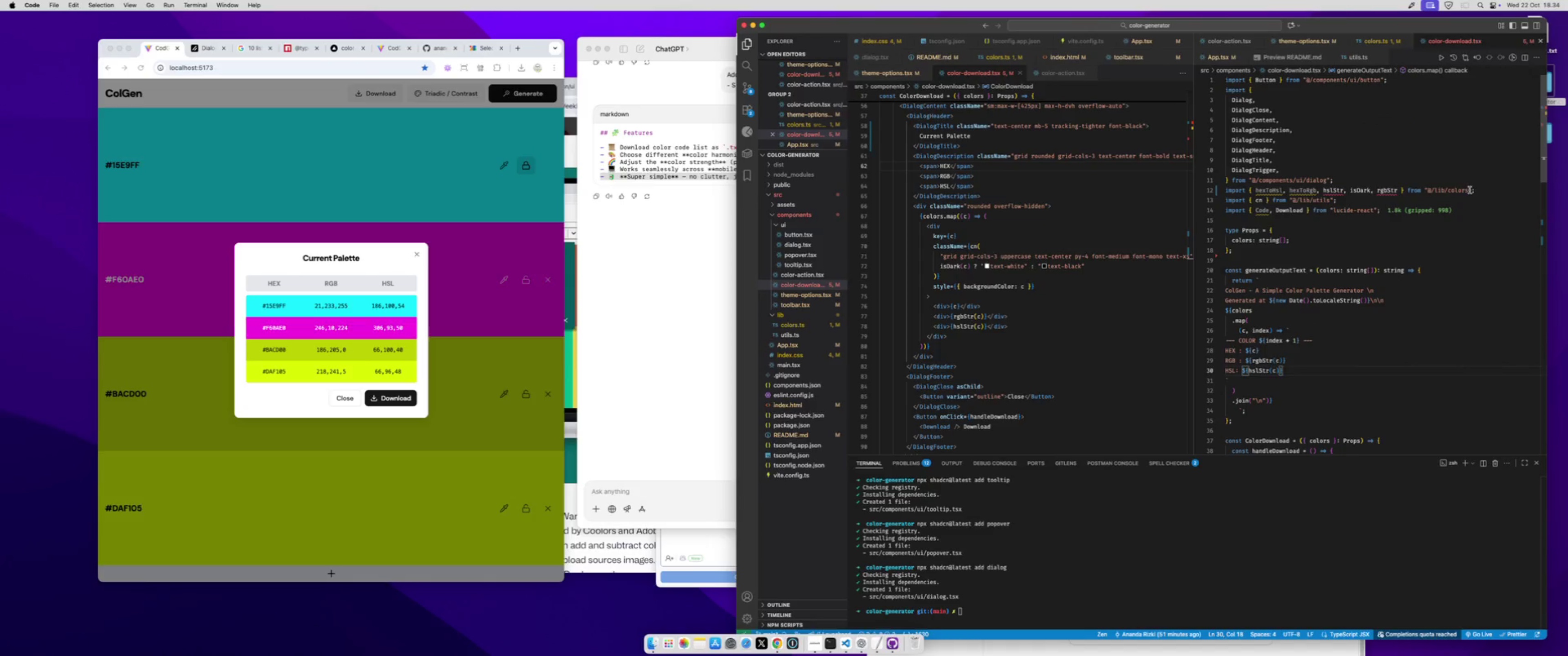 
left_click_drag(start_coordinate=[1477, 190], to_coordinate=[1203, 189])
 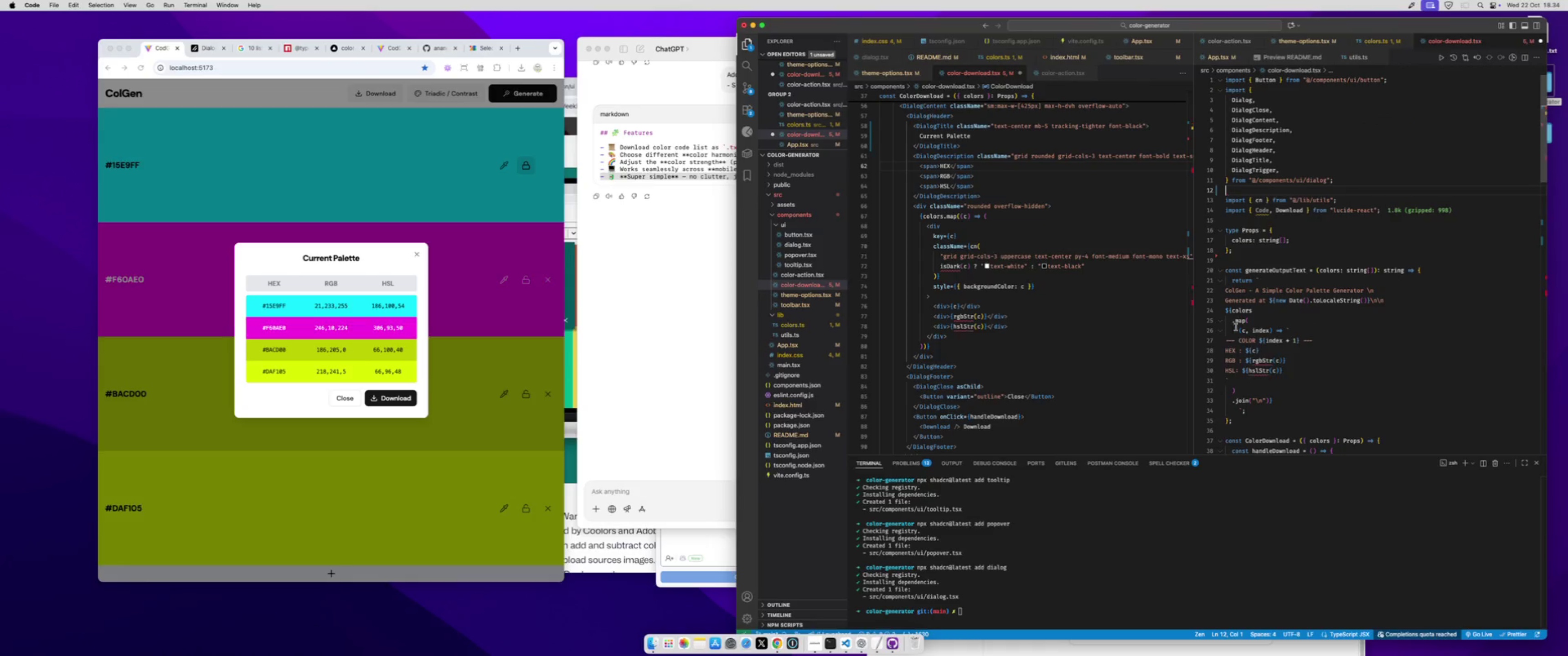 
key(Meta+X)
 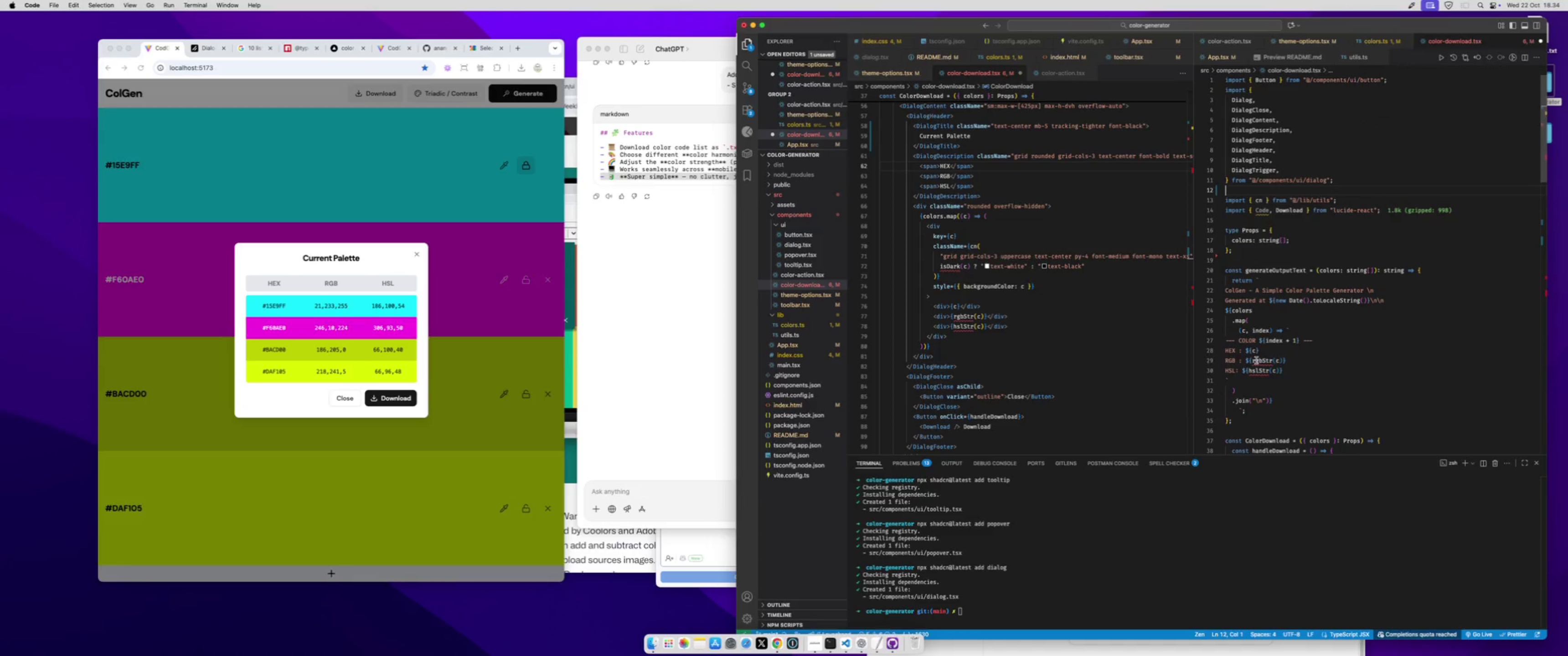 
double_click([1256, 360])
 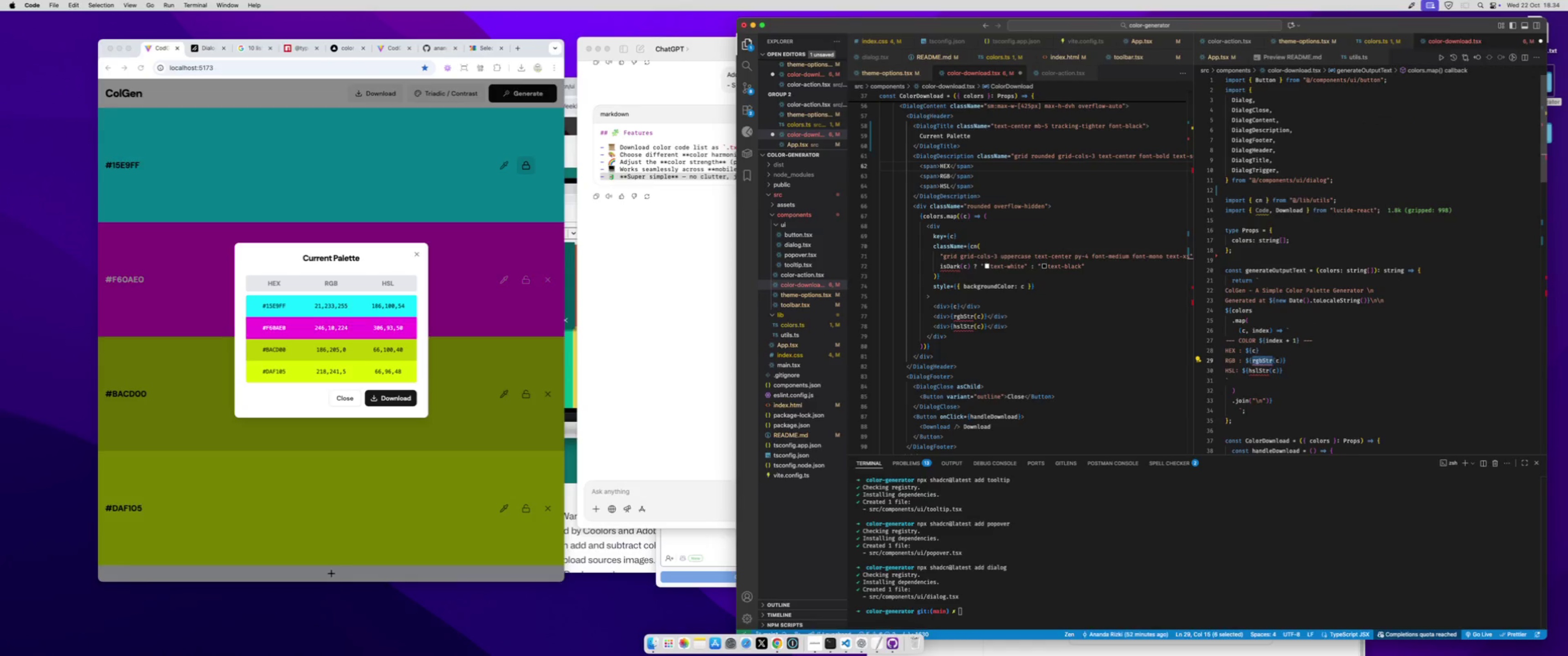 
type(strByF)
key(Backspace)
key(Backspace)
key(Backspace)
key(Backspace)
key(Backspace)
key(Backspace)
type(colorSt)
 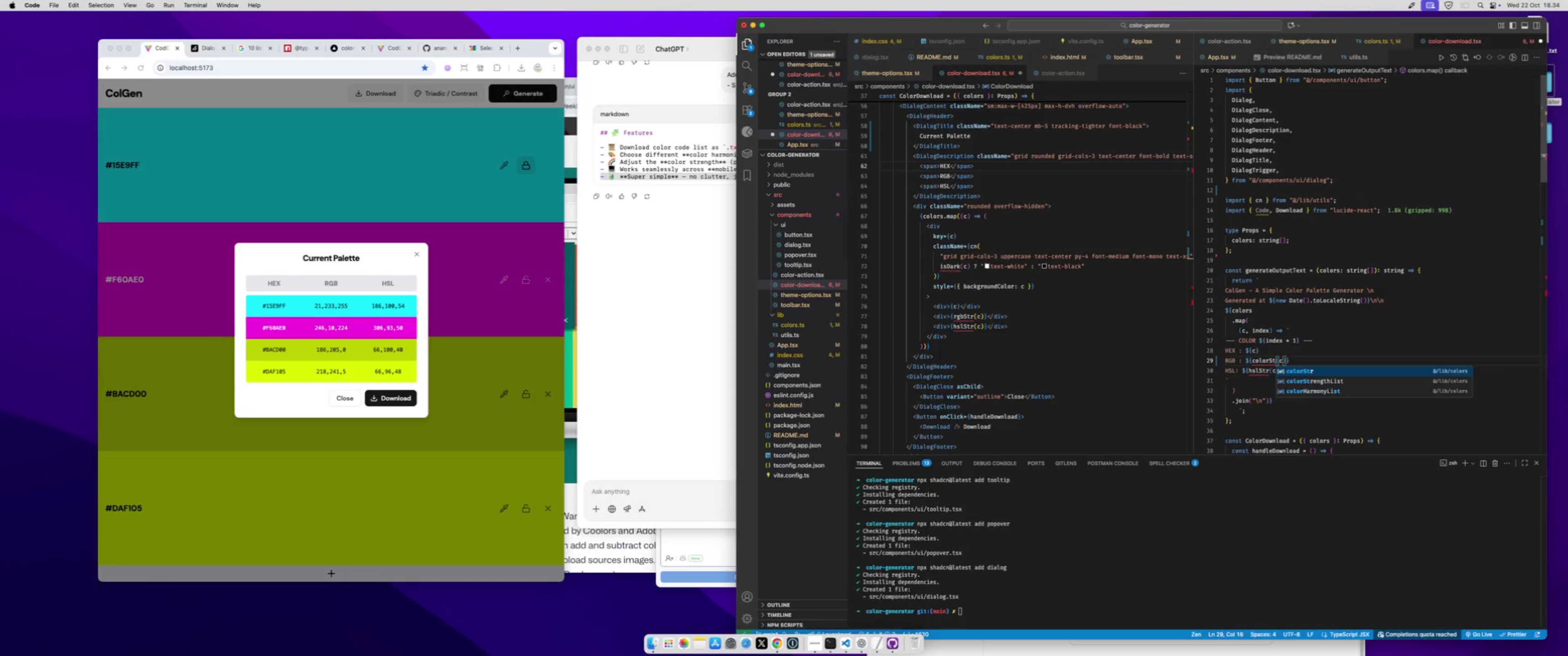 
key(Enter)
 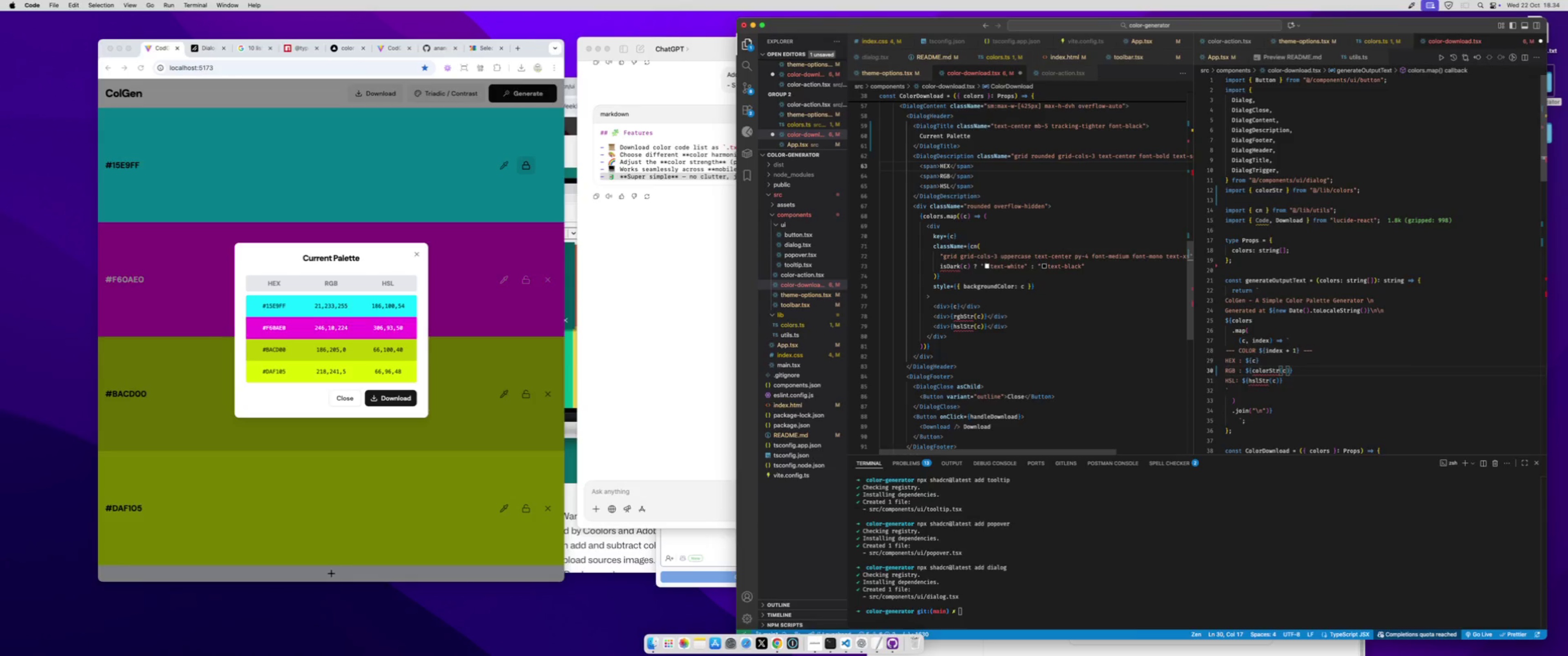 
key(ArrowRight)
 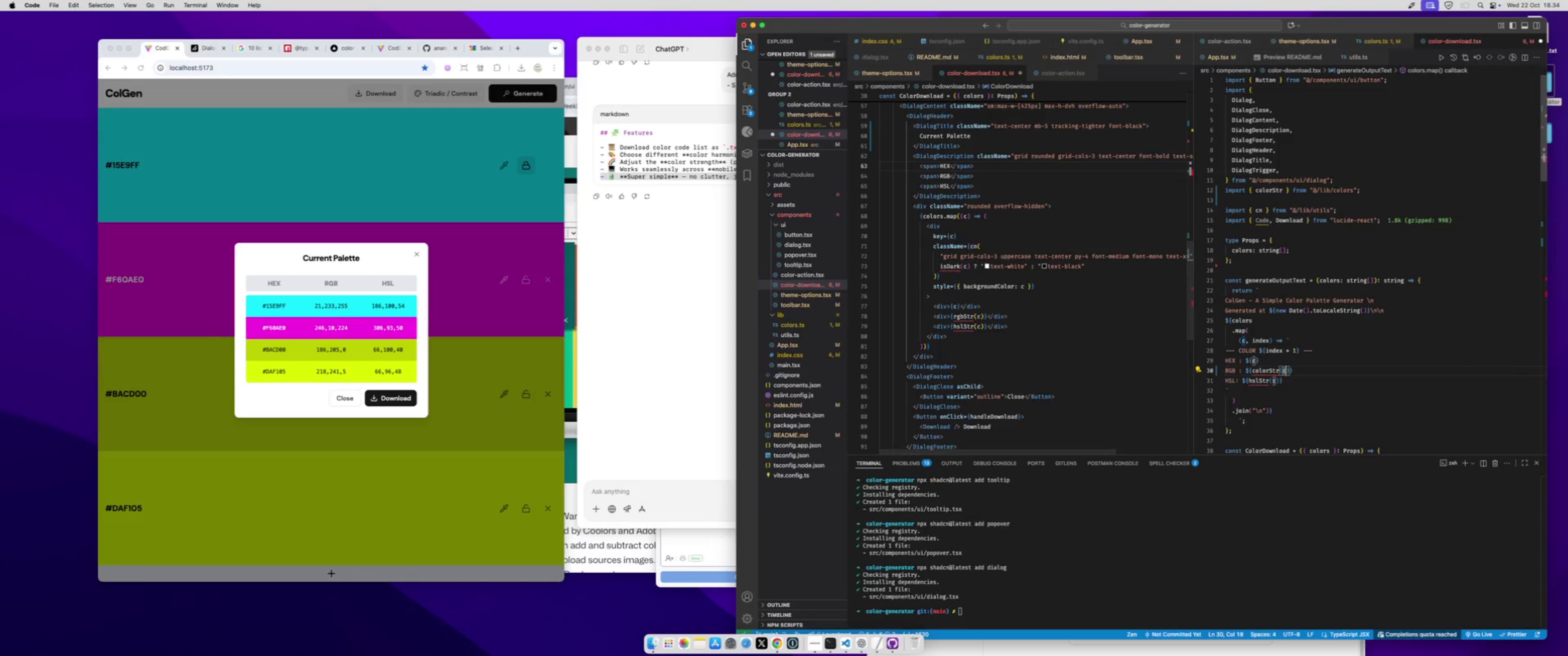 
key(ArrowRight)
 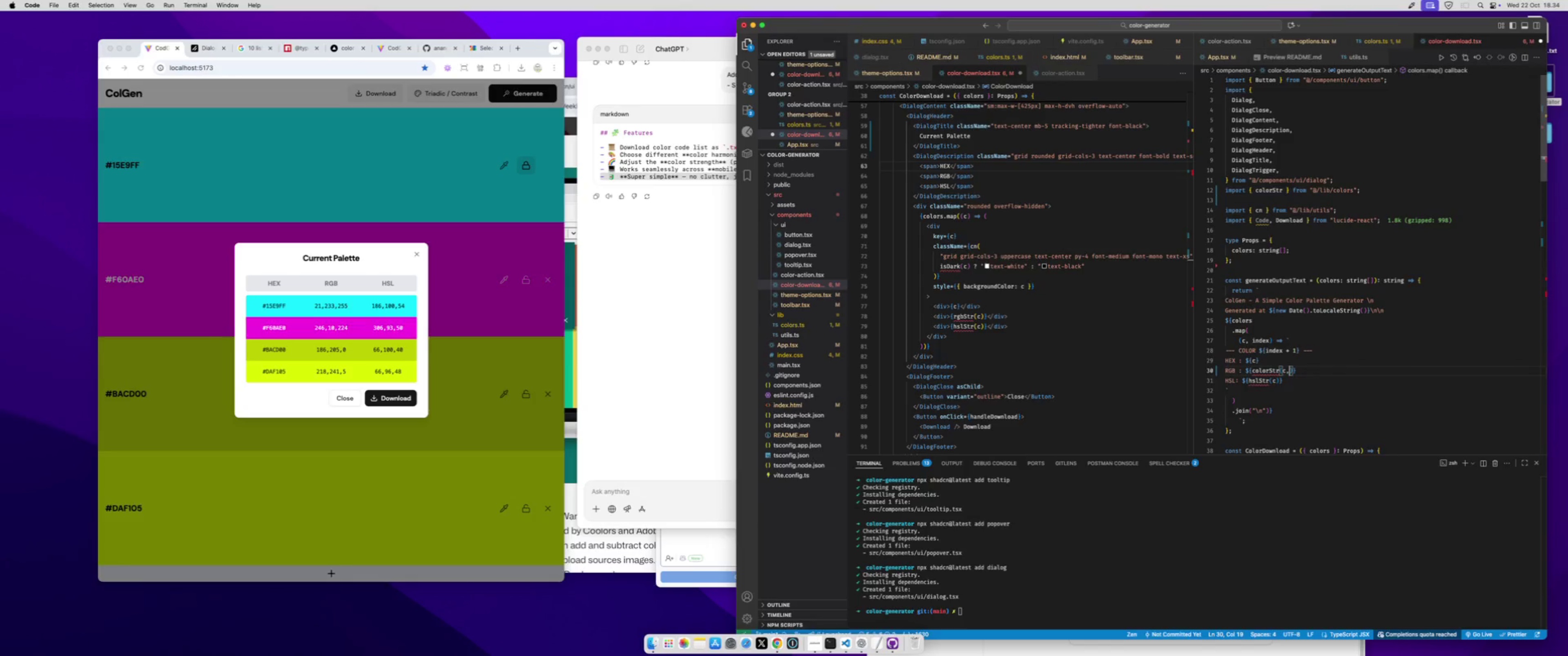 
type(, 'he)
 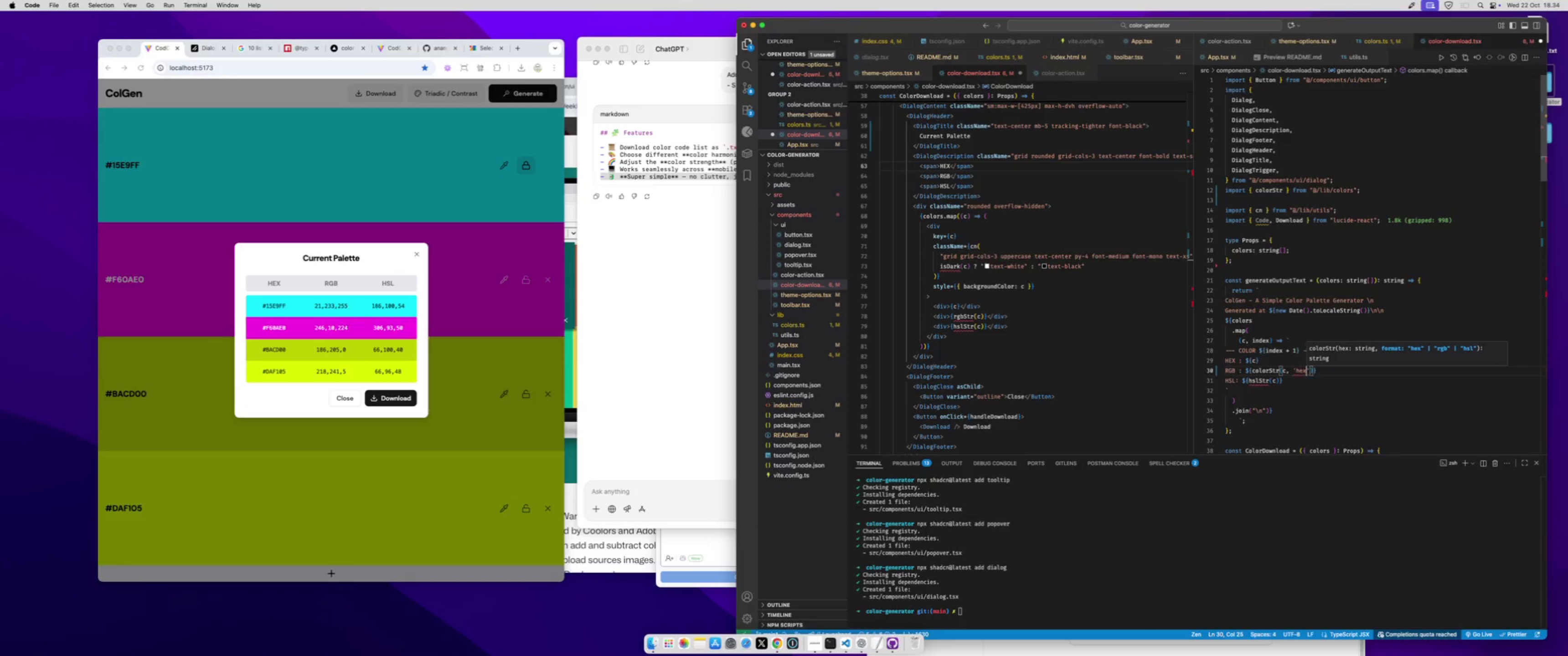 
key(Enter)
 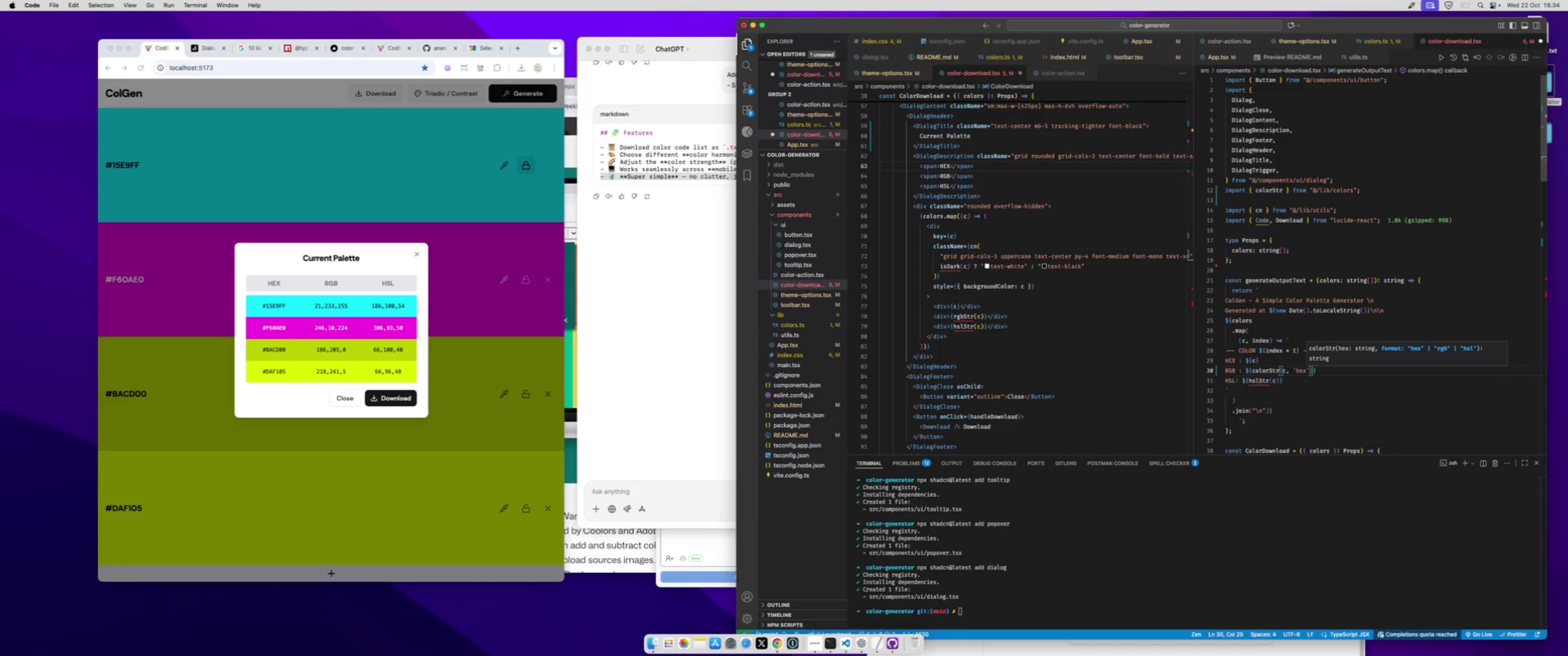 
key(Shift+ArrowLeft)
 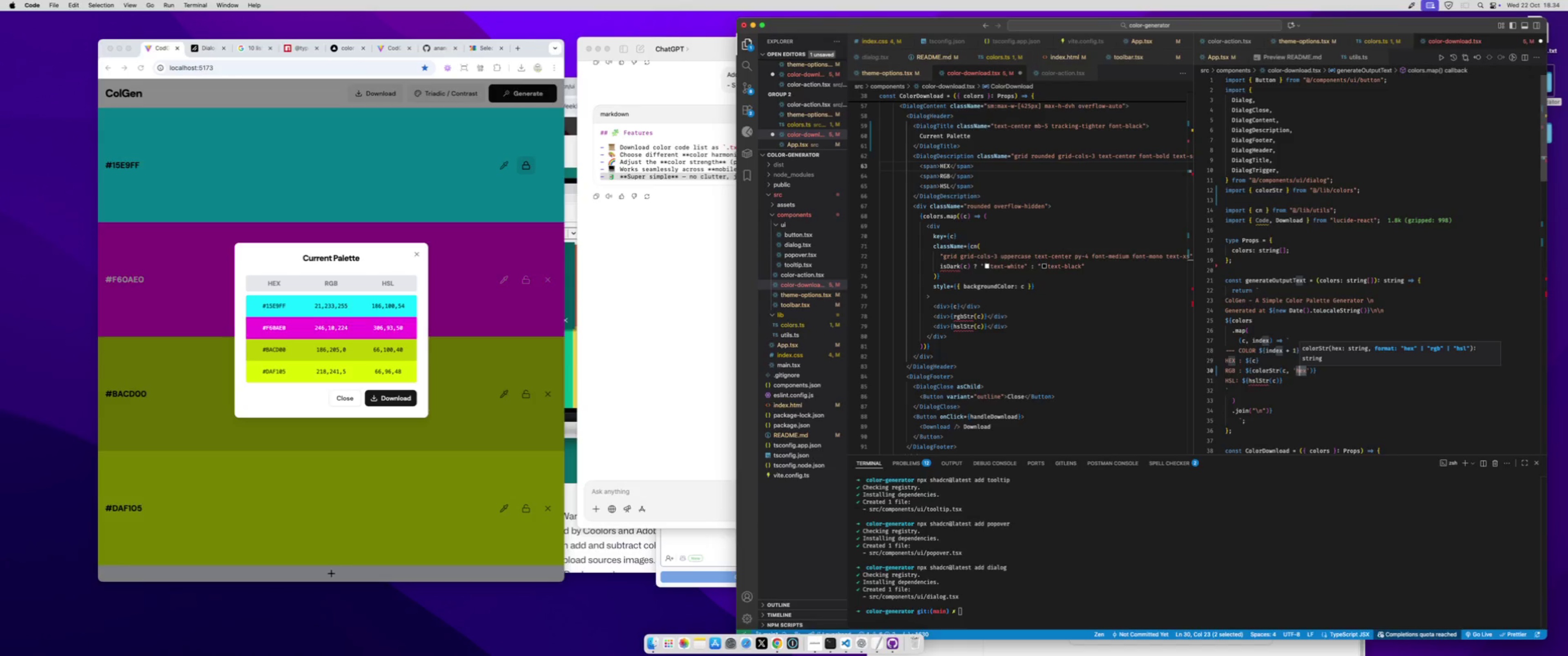 
key(Shift+ArrowLeft)
 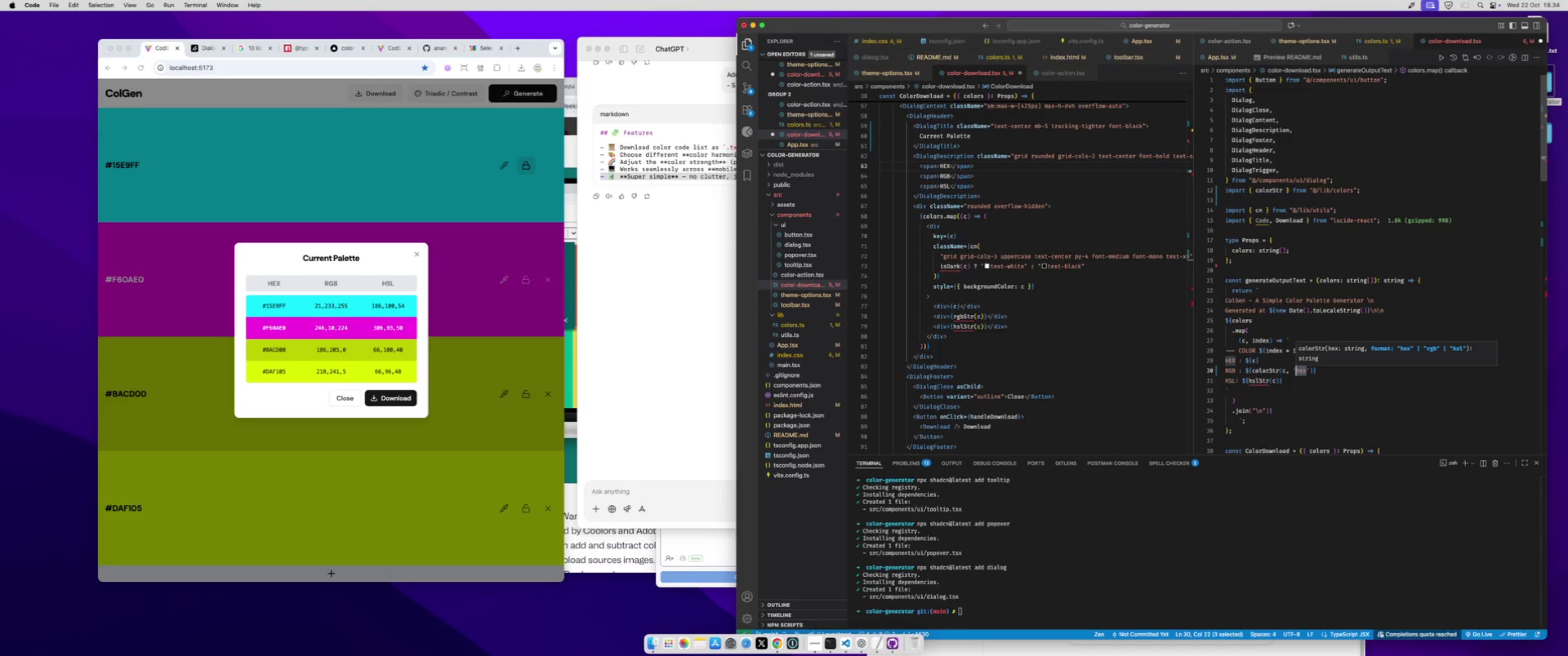 
key(Shift+ArrowLeft)
 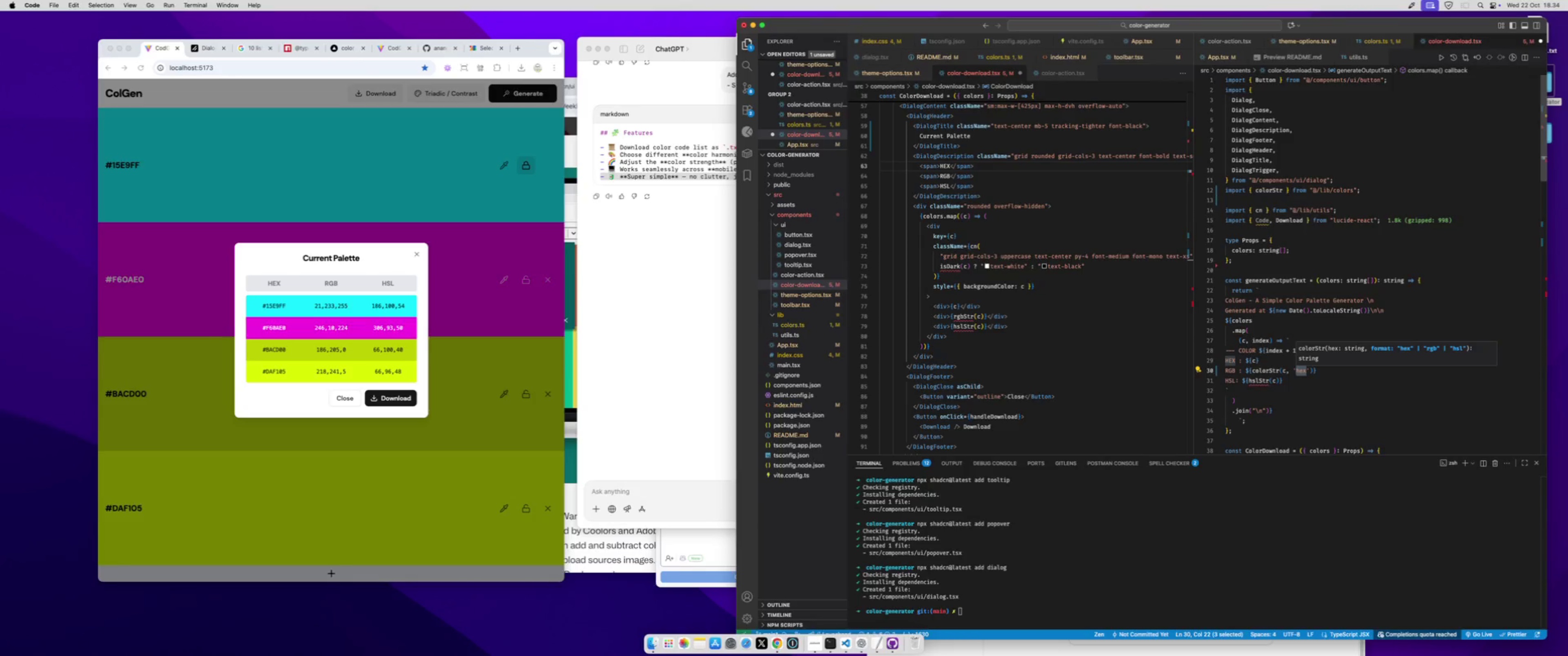 
type(rgb)
 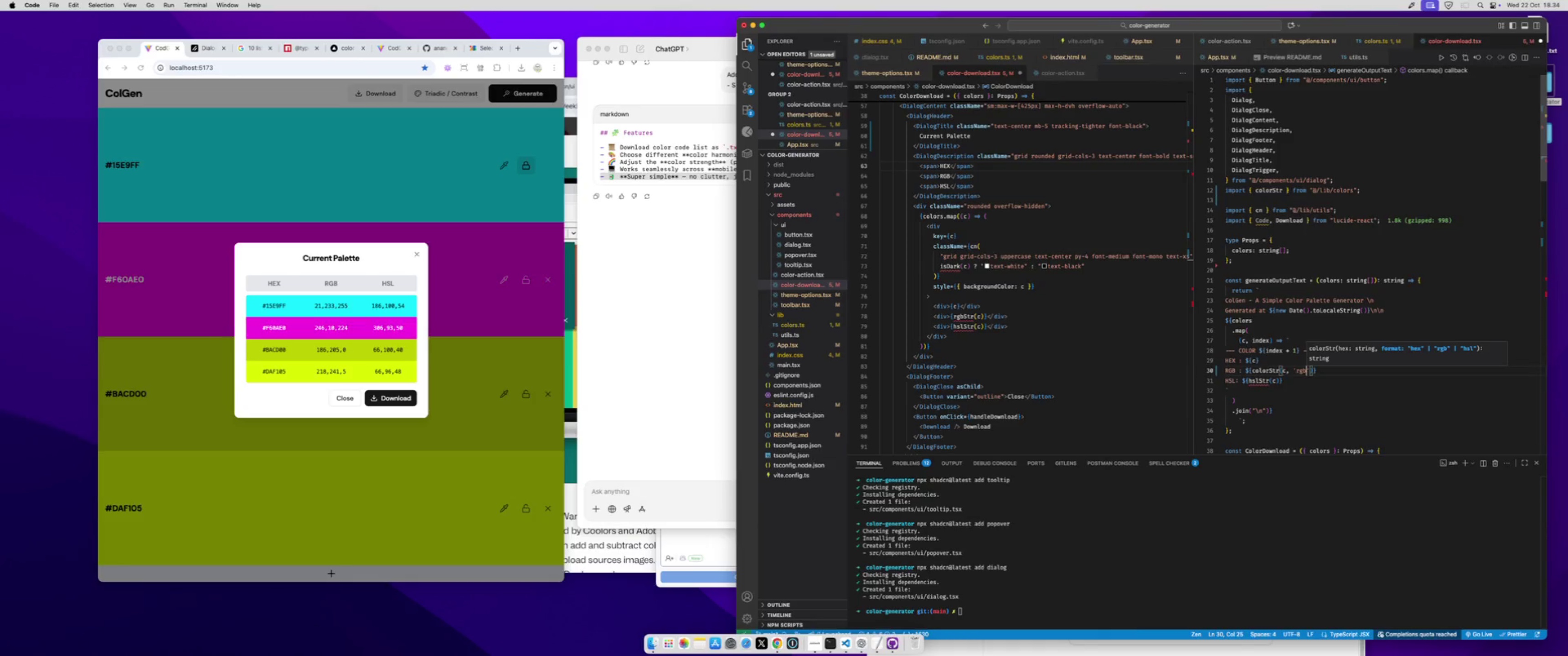 
key(ArrowRight)
 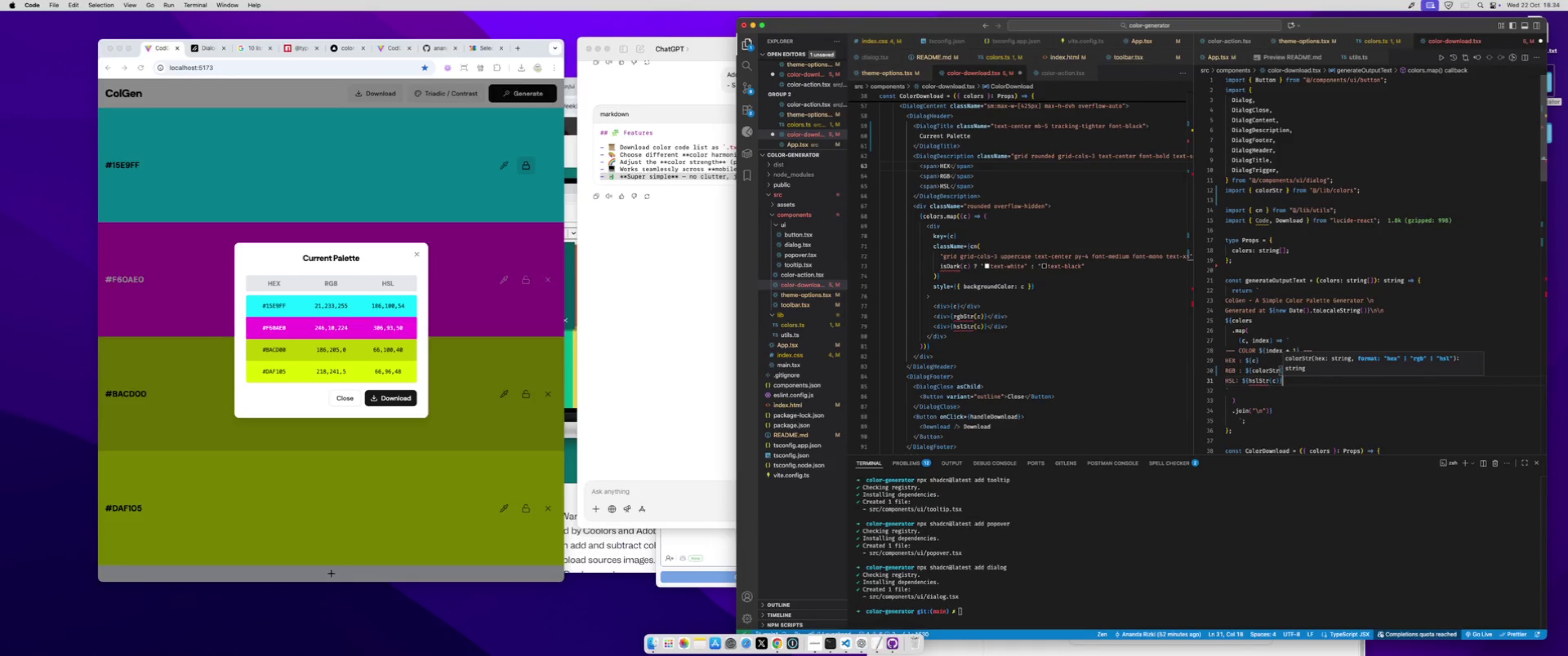 
key(ArrowDown)
 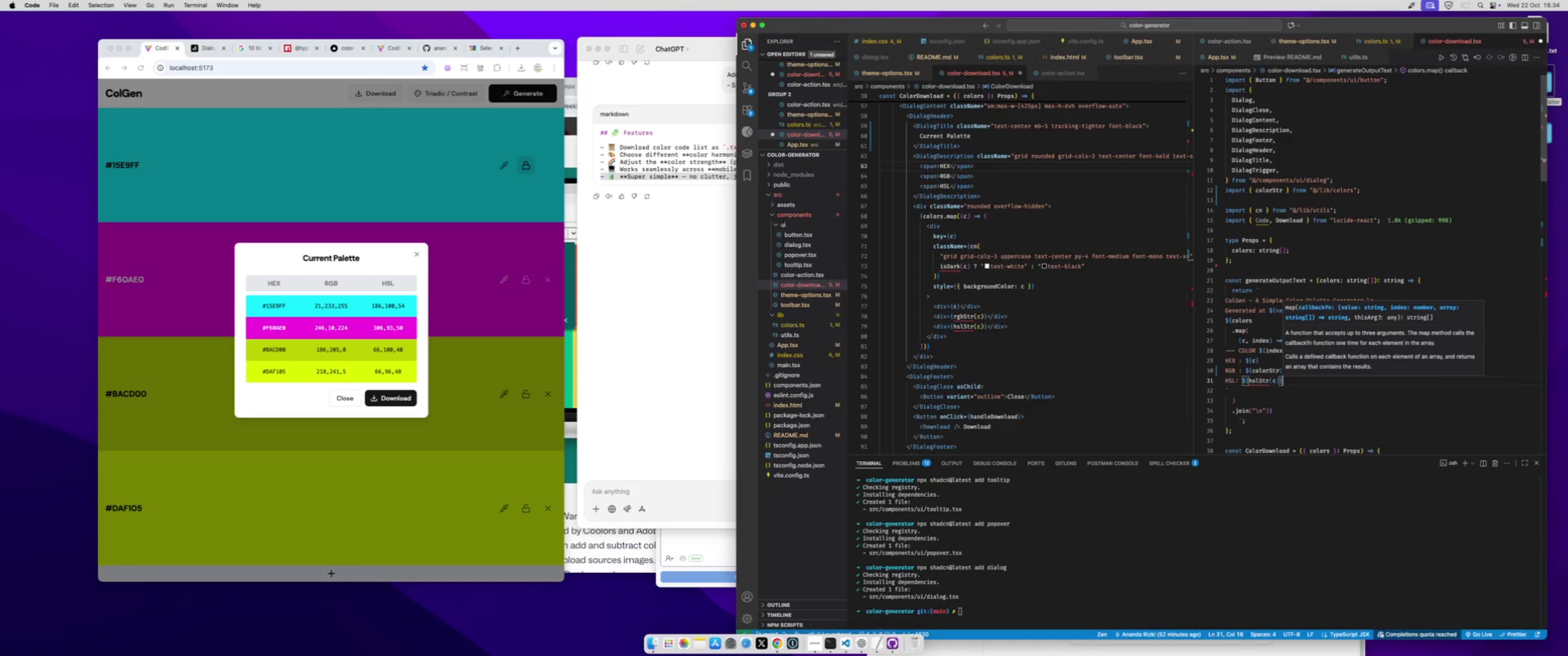 
key(ArrowLeft)
 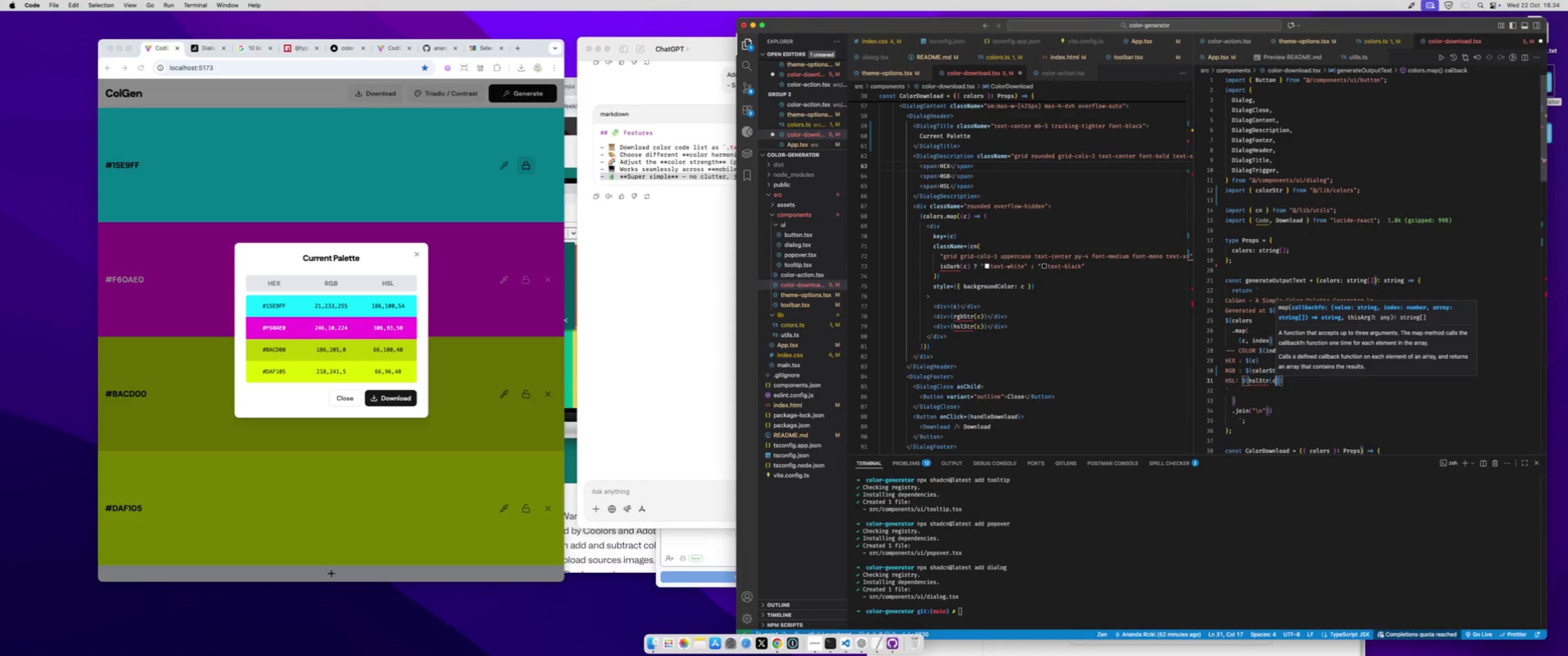 
key(Shift+ArrowLeft)
 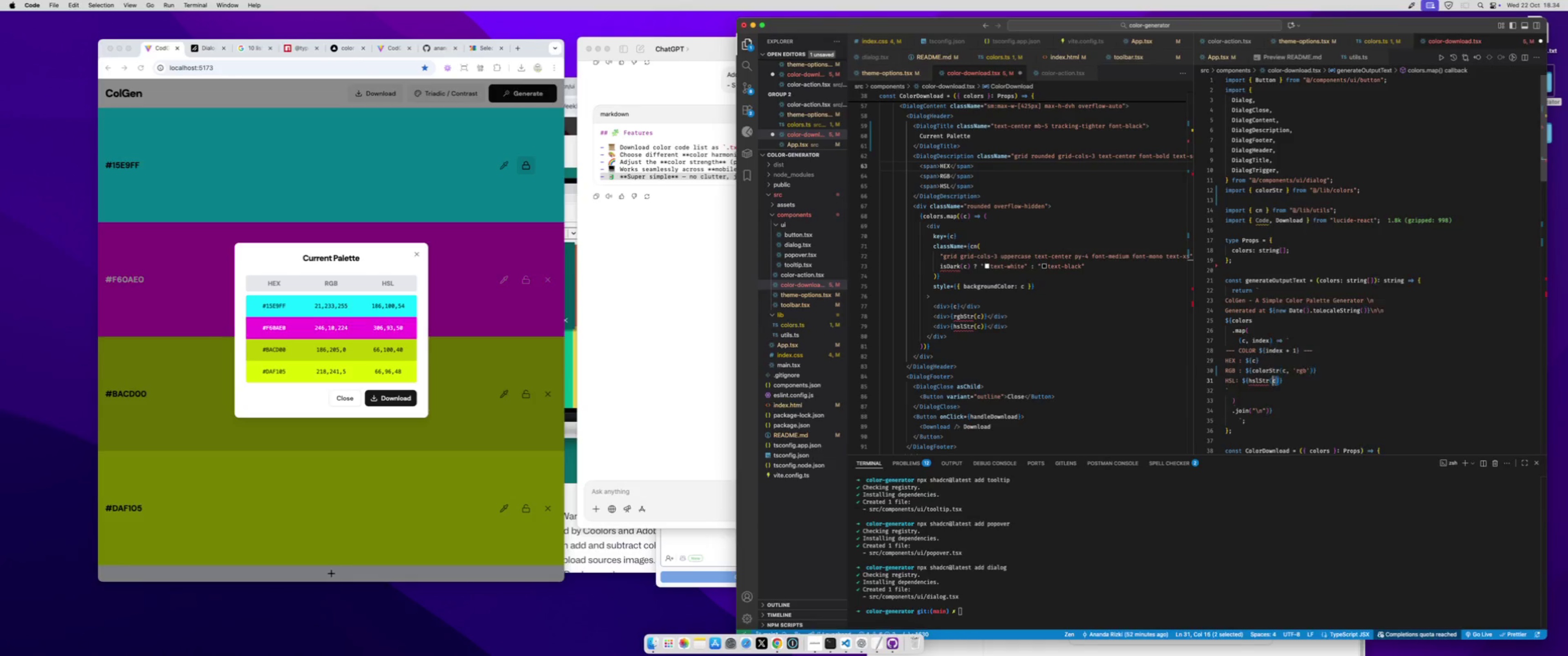 
key(Shift+ArrowLeft)
 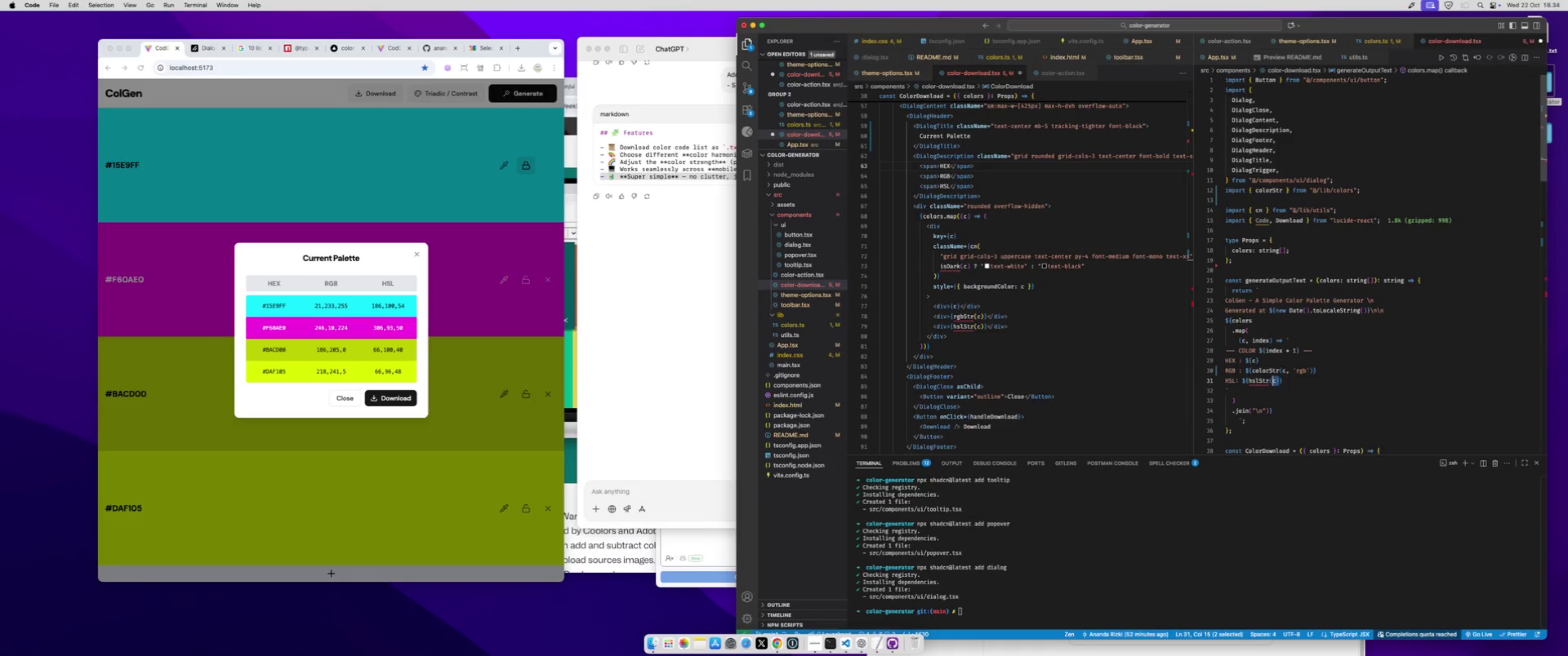 
key(Shift+ArrowLeft)
 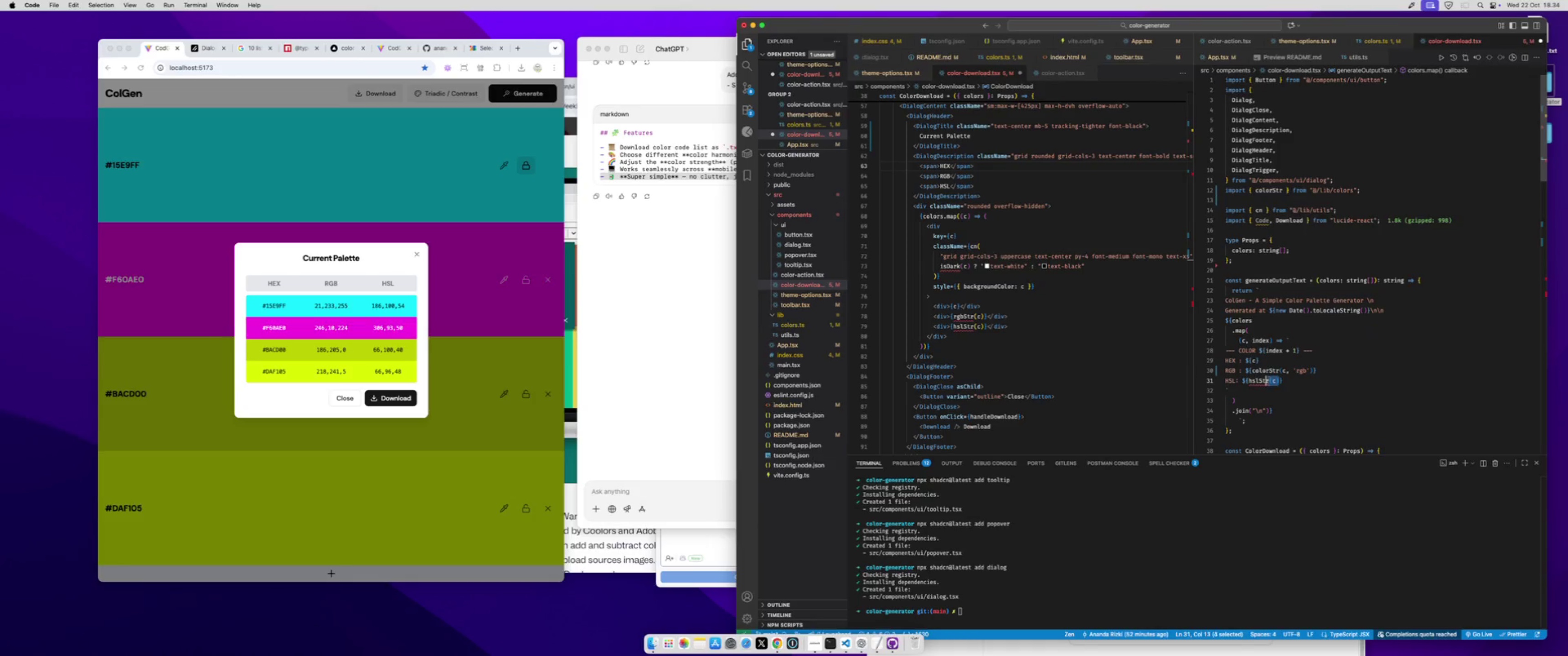 
key(Shift+ArrowLeft)
 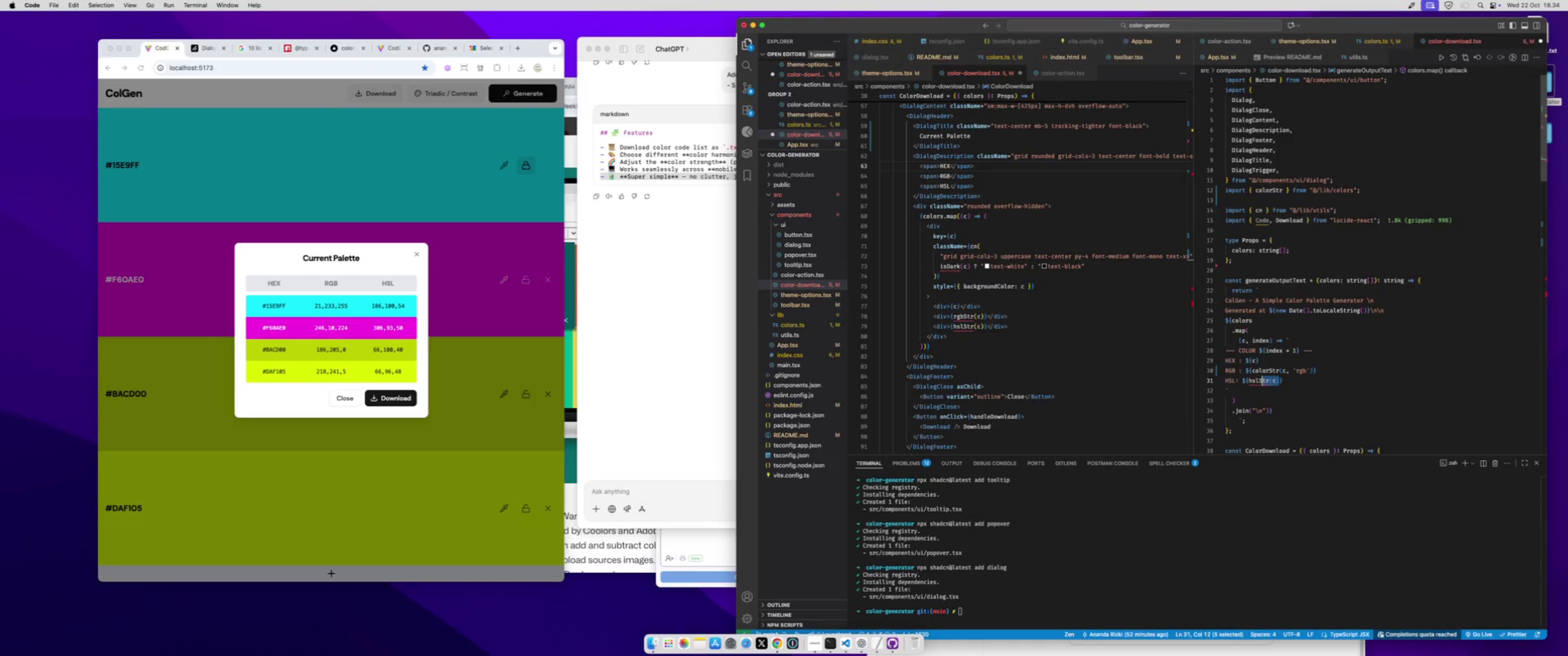 
key(Shift+ArrowLeft)
 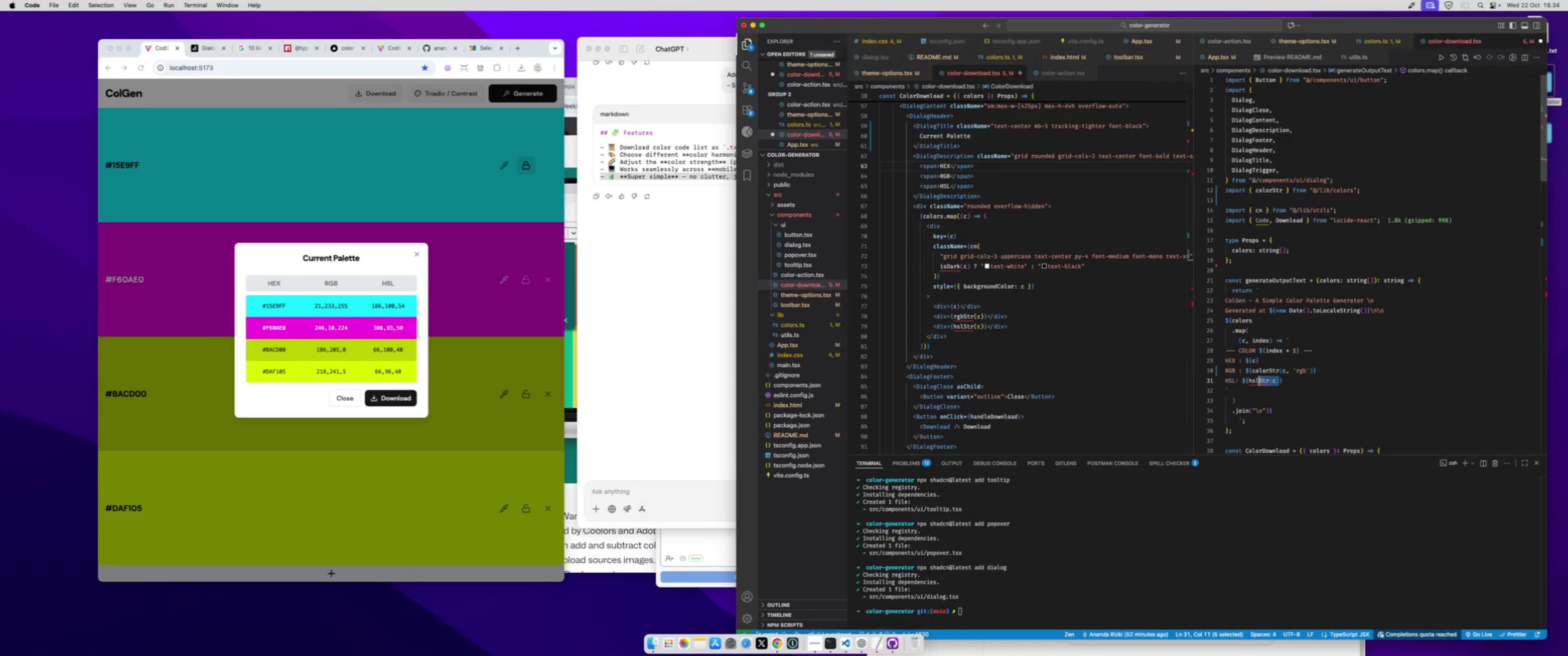 
key(Shift+ArrowLeft)
 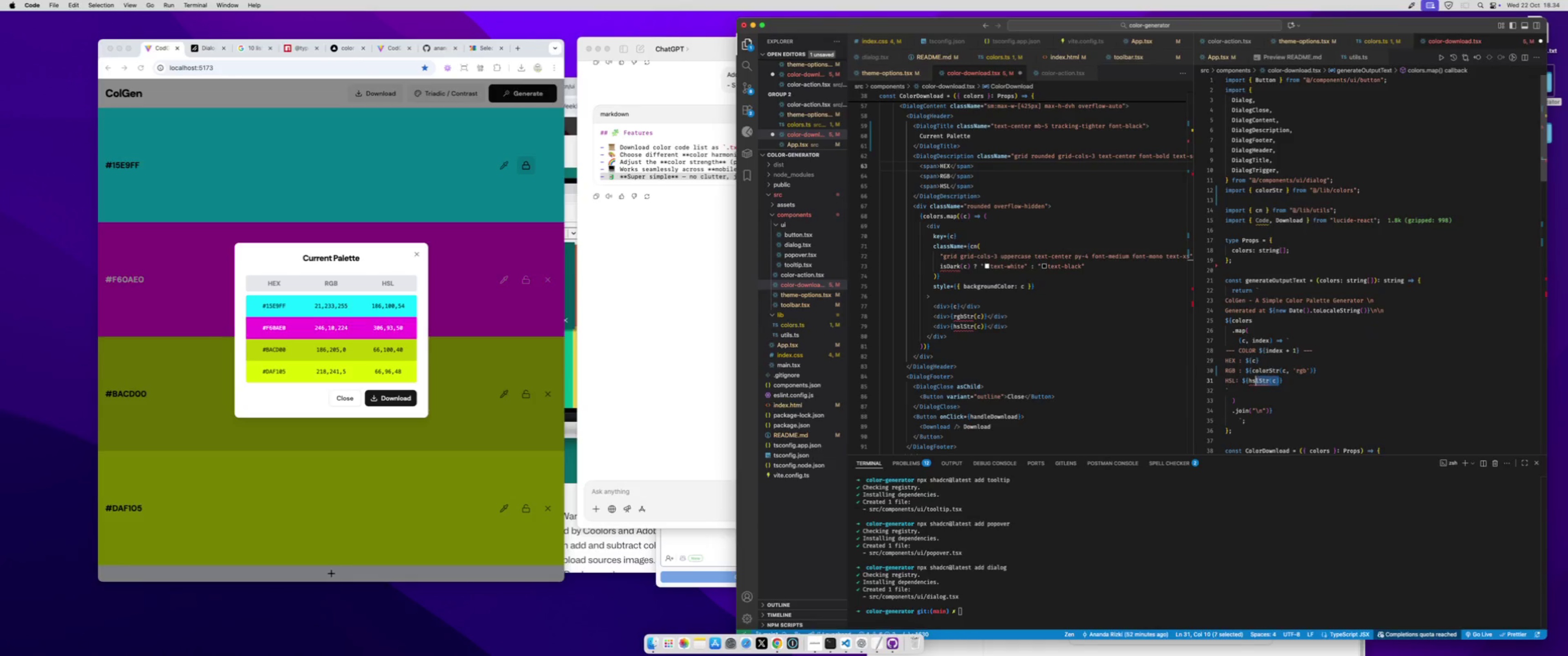 
key(Shift+ArrowLeft)
 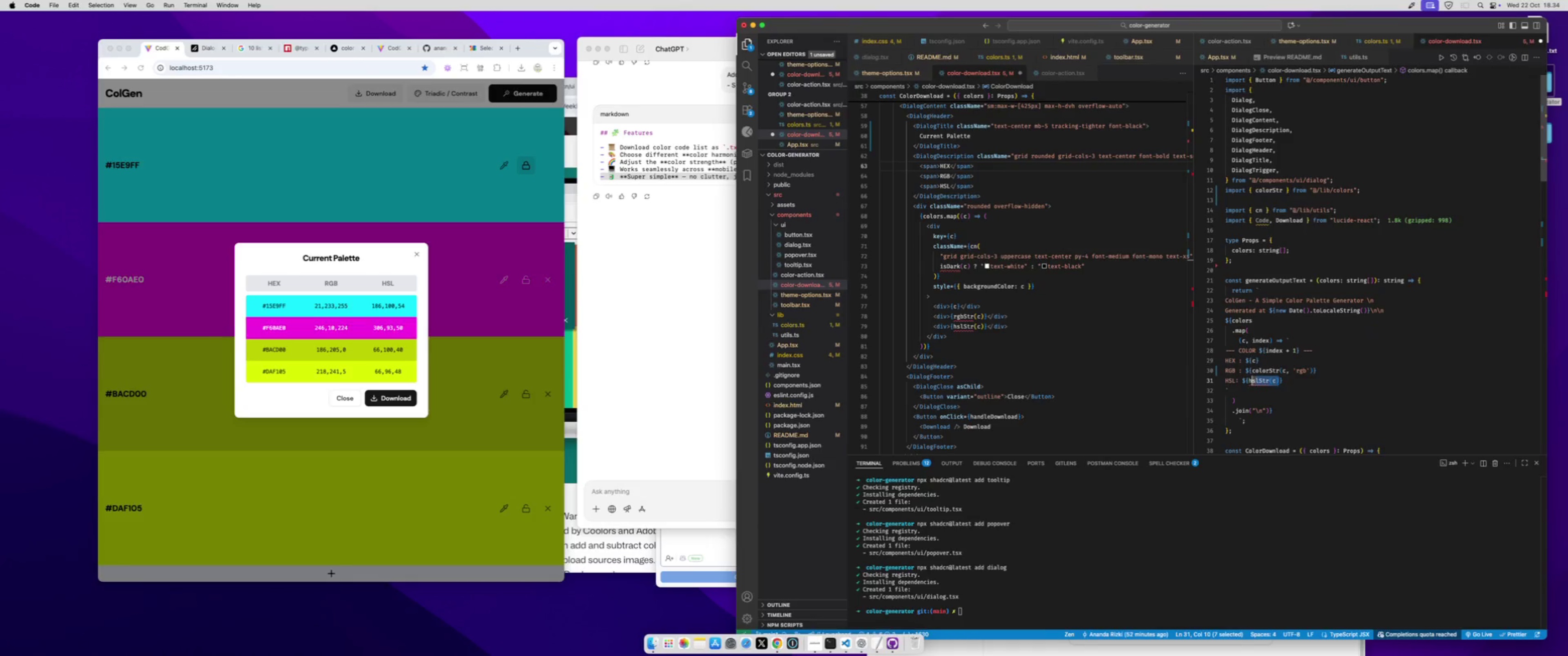 
key(Shift+ArrowLeft)
 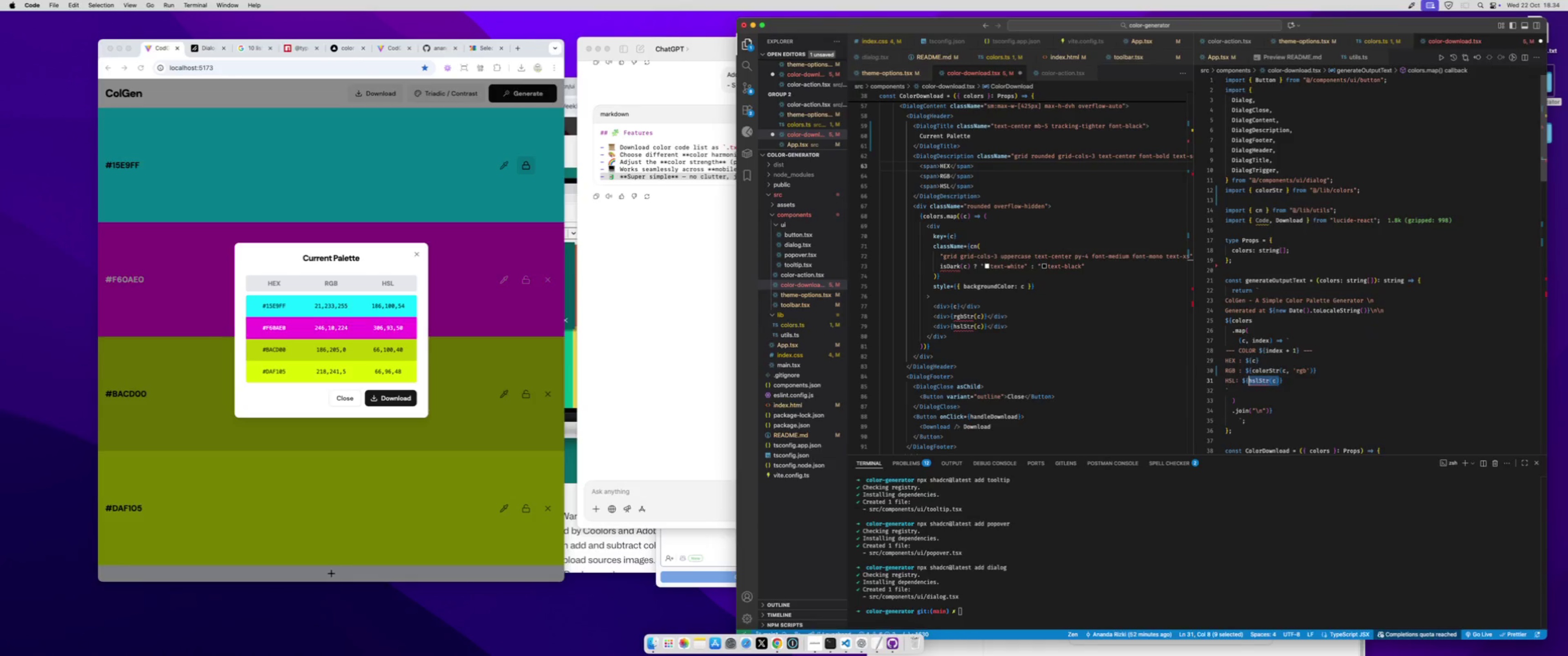 
key(Shift+ArrowLeft)
 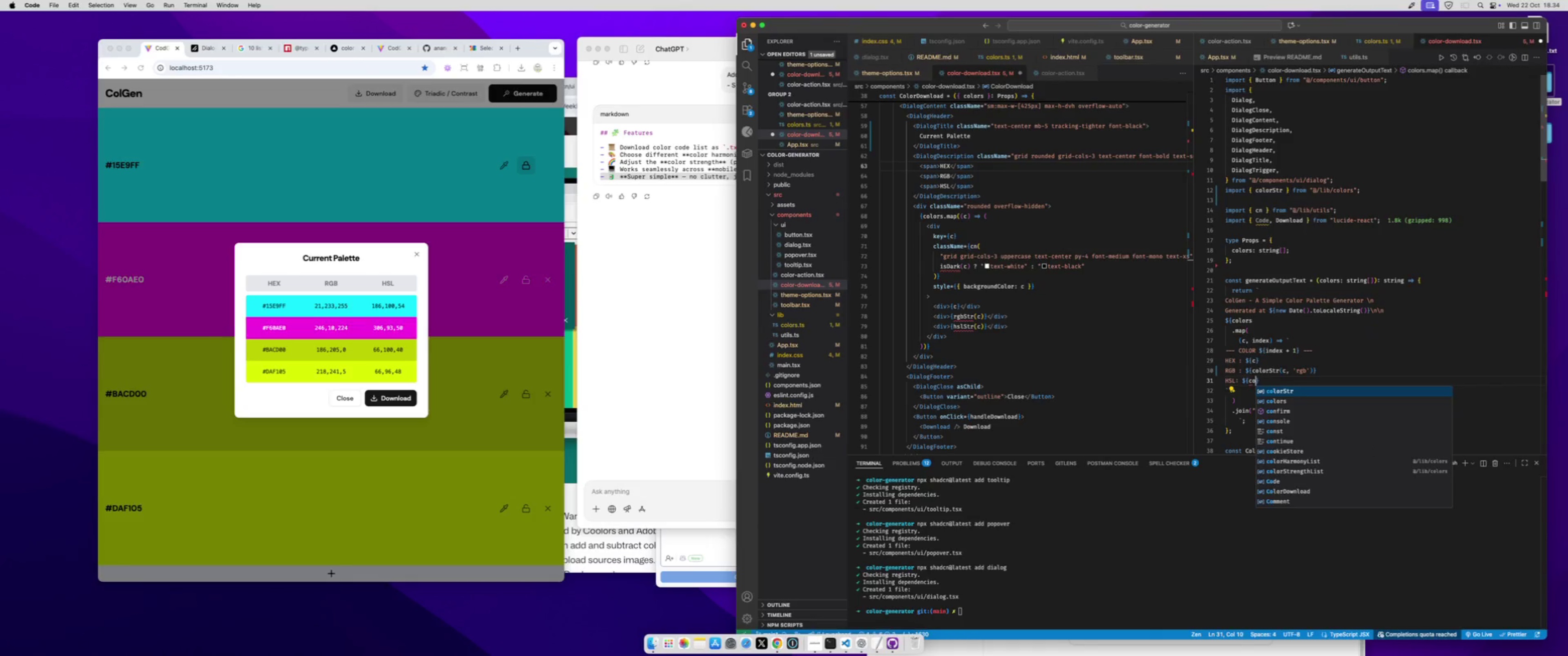 
type(color)
 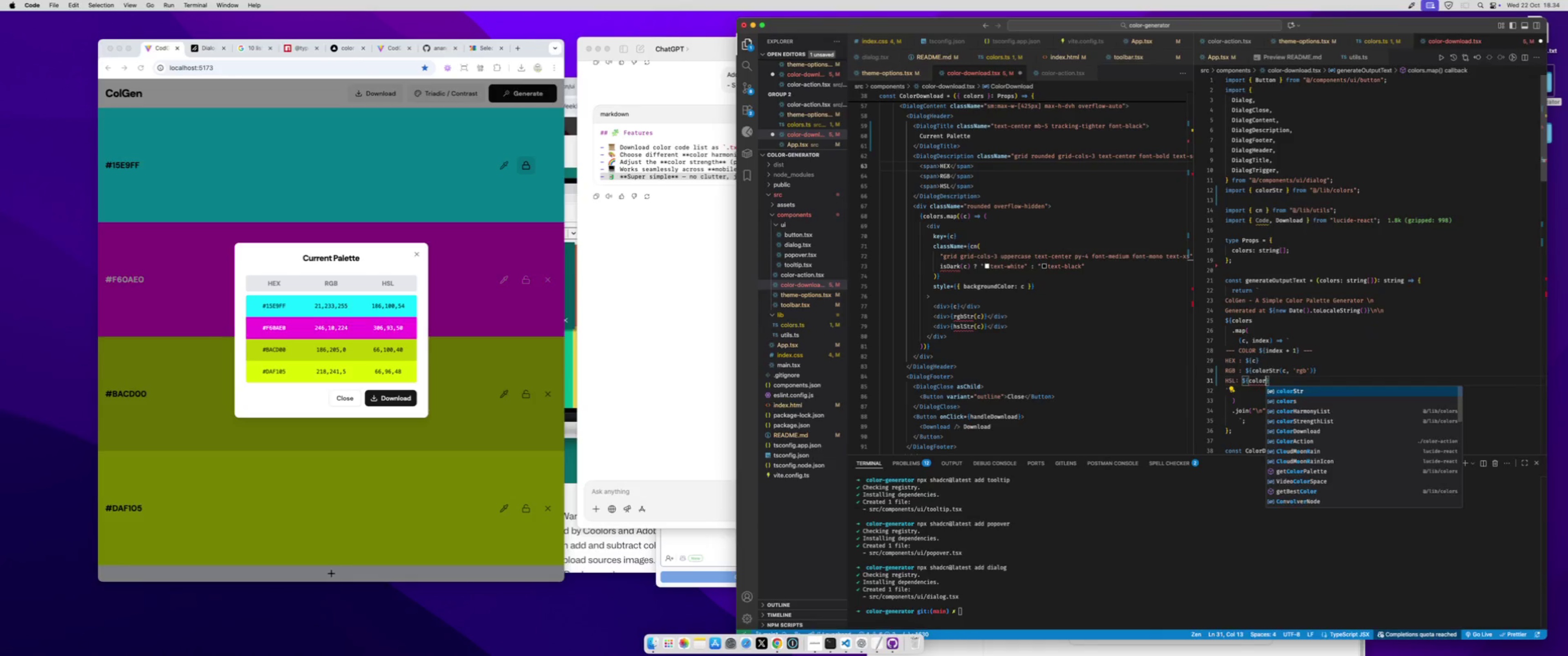 
key(Enter)
 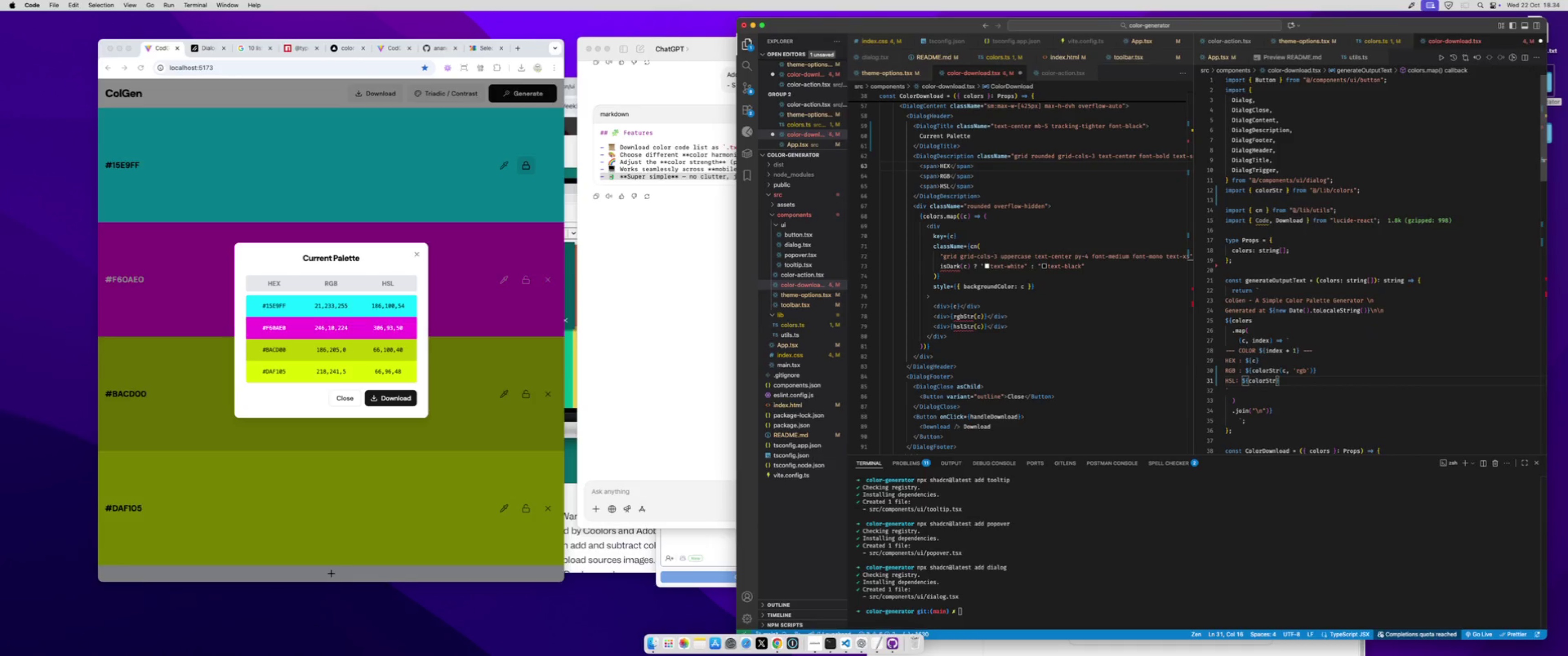 
type((c, ')
 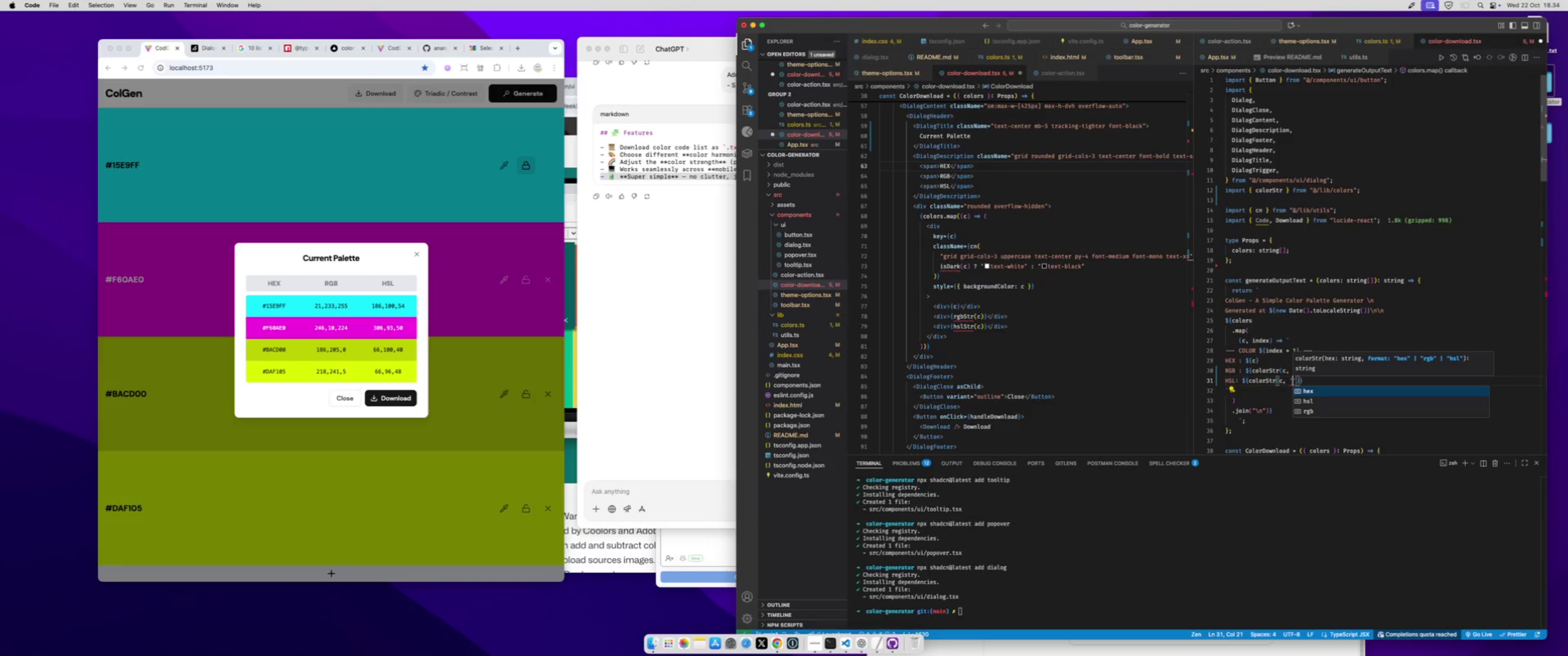 
key(ArrowDown)
 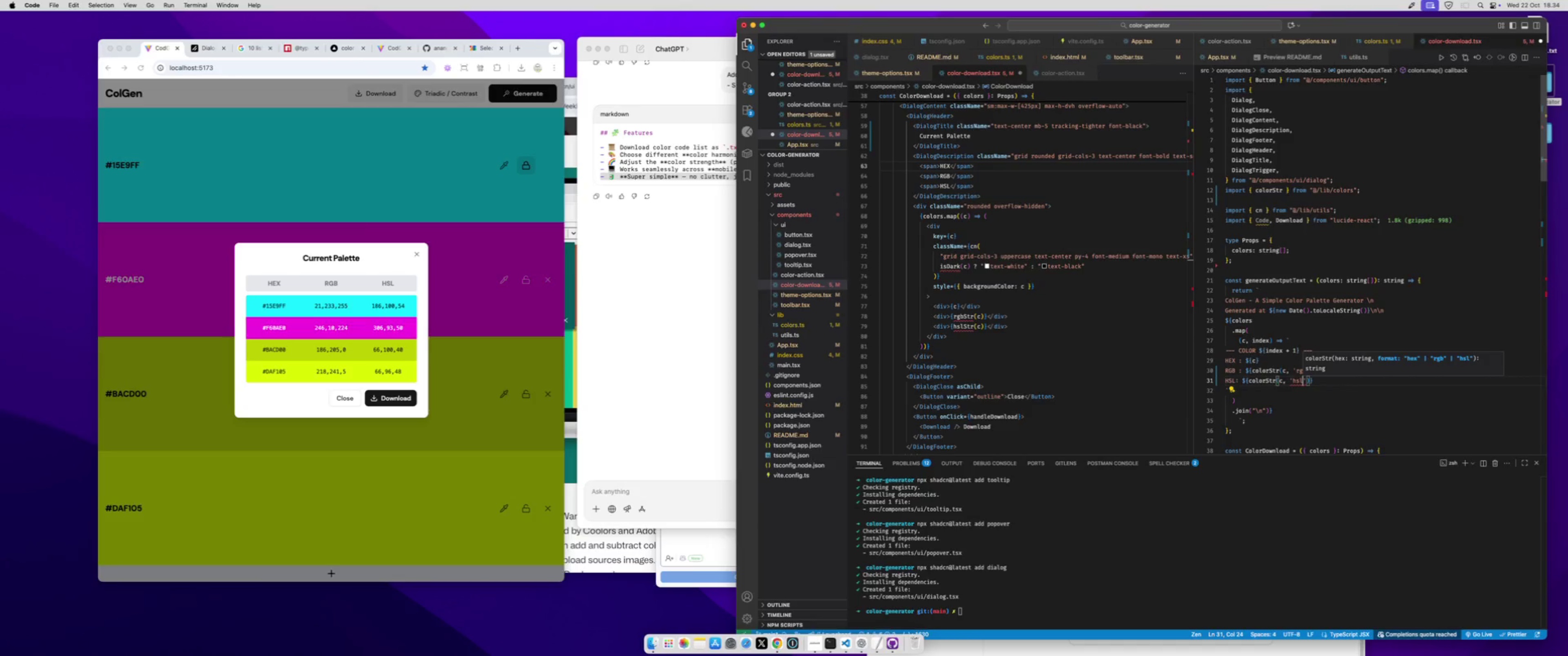 
key(Enter)
 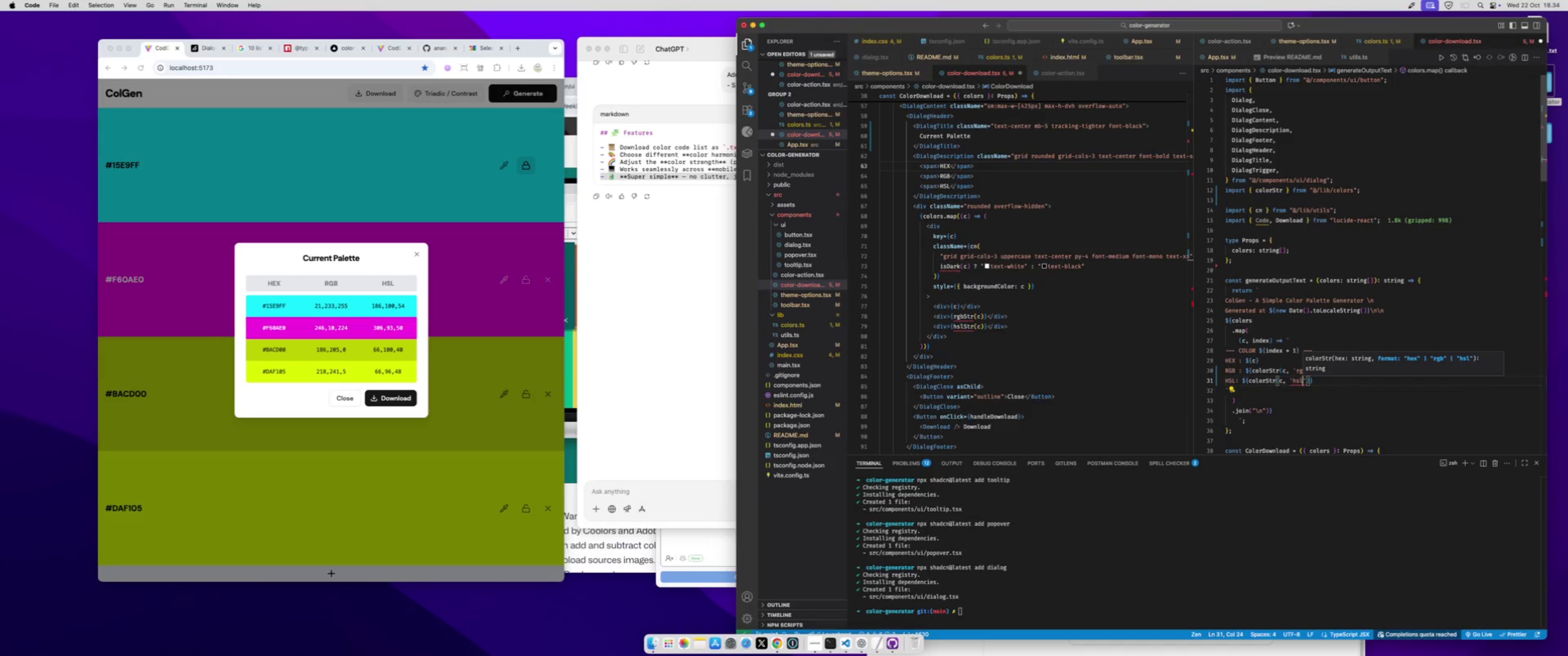 
key(Meta+S)
 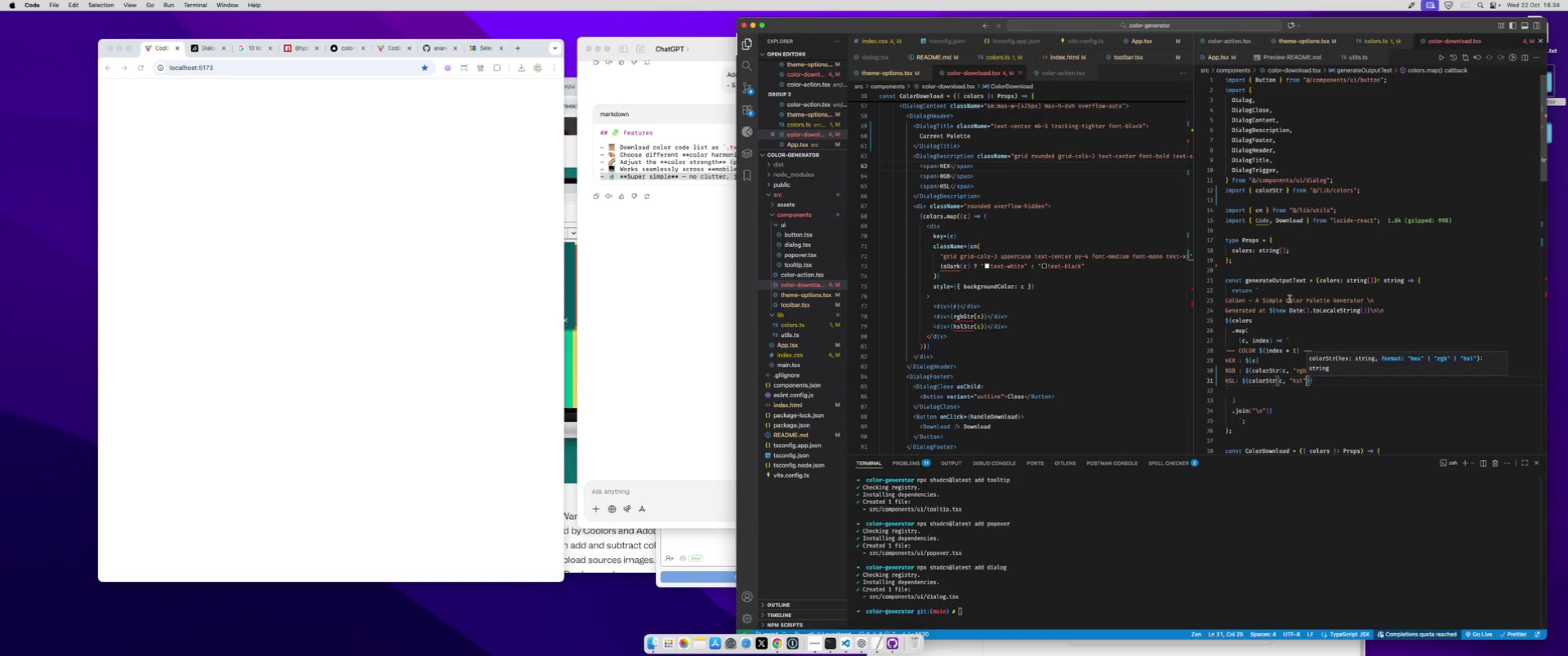 
scroll: coordinate [1307, 263], scroll_direction: down, amount: 13.0
 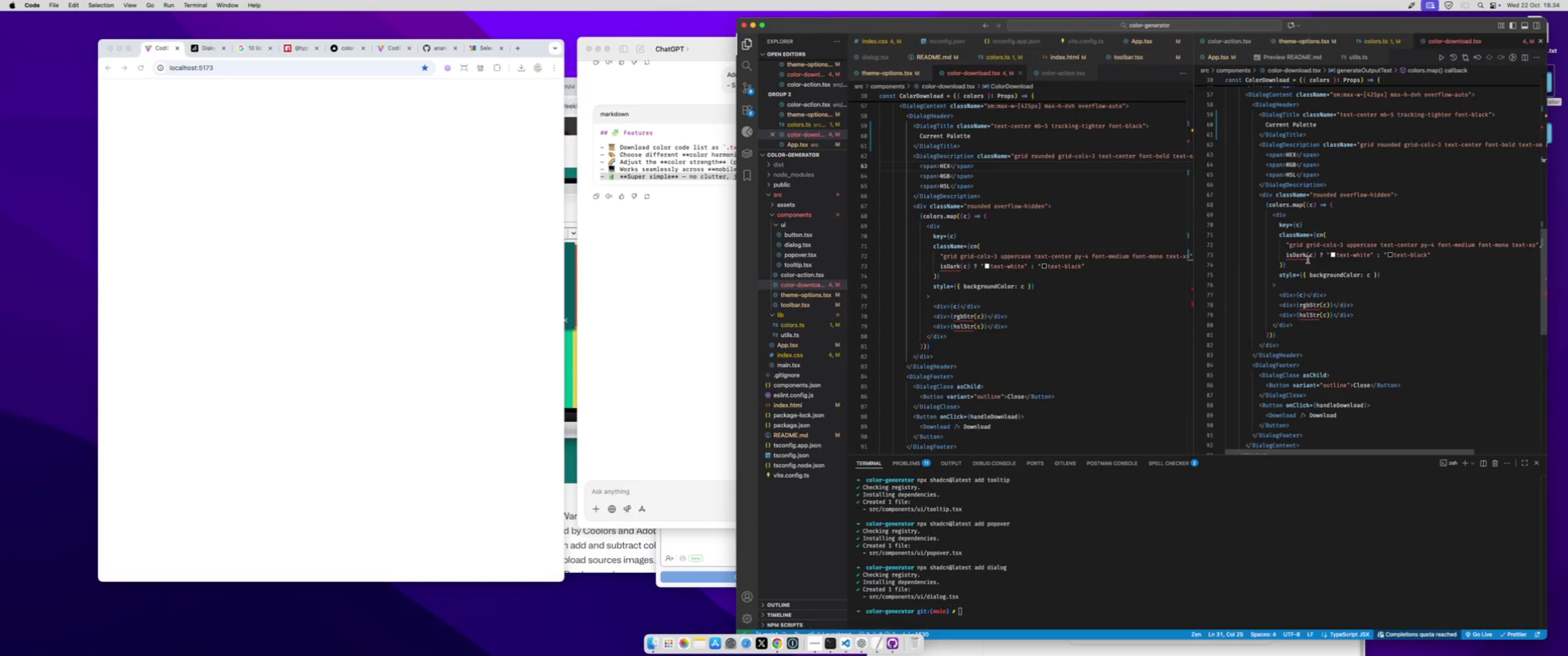 
left_click([1305, 253])
 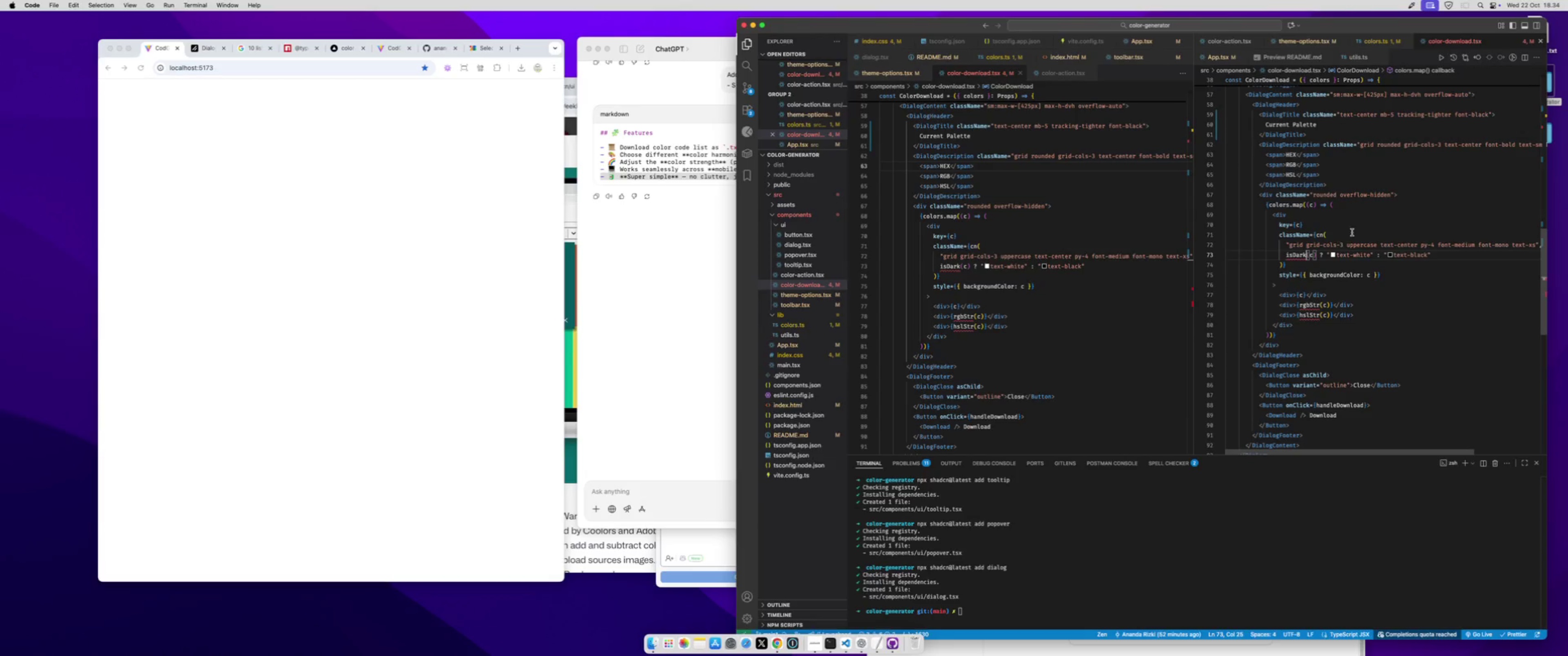 
key(Control+ControlLeft)
 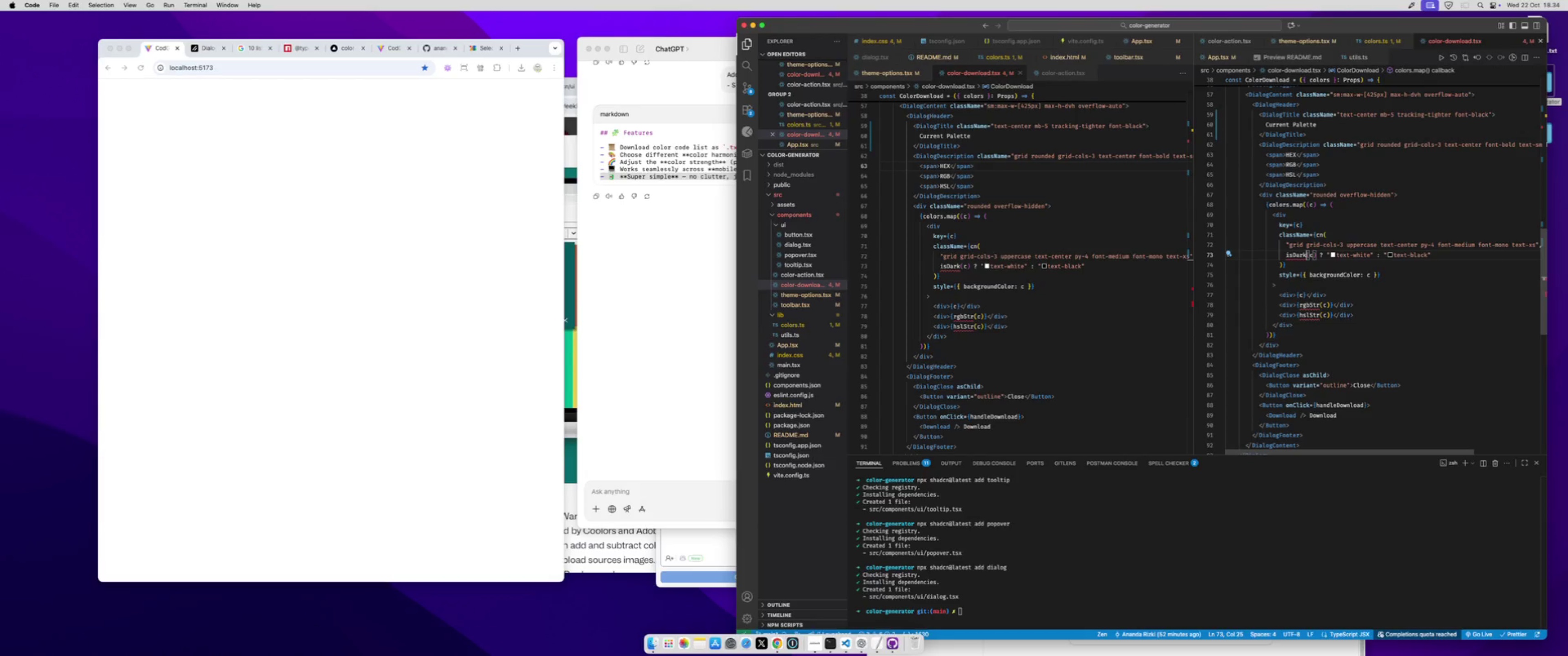 
key(Control+Space)
 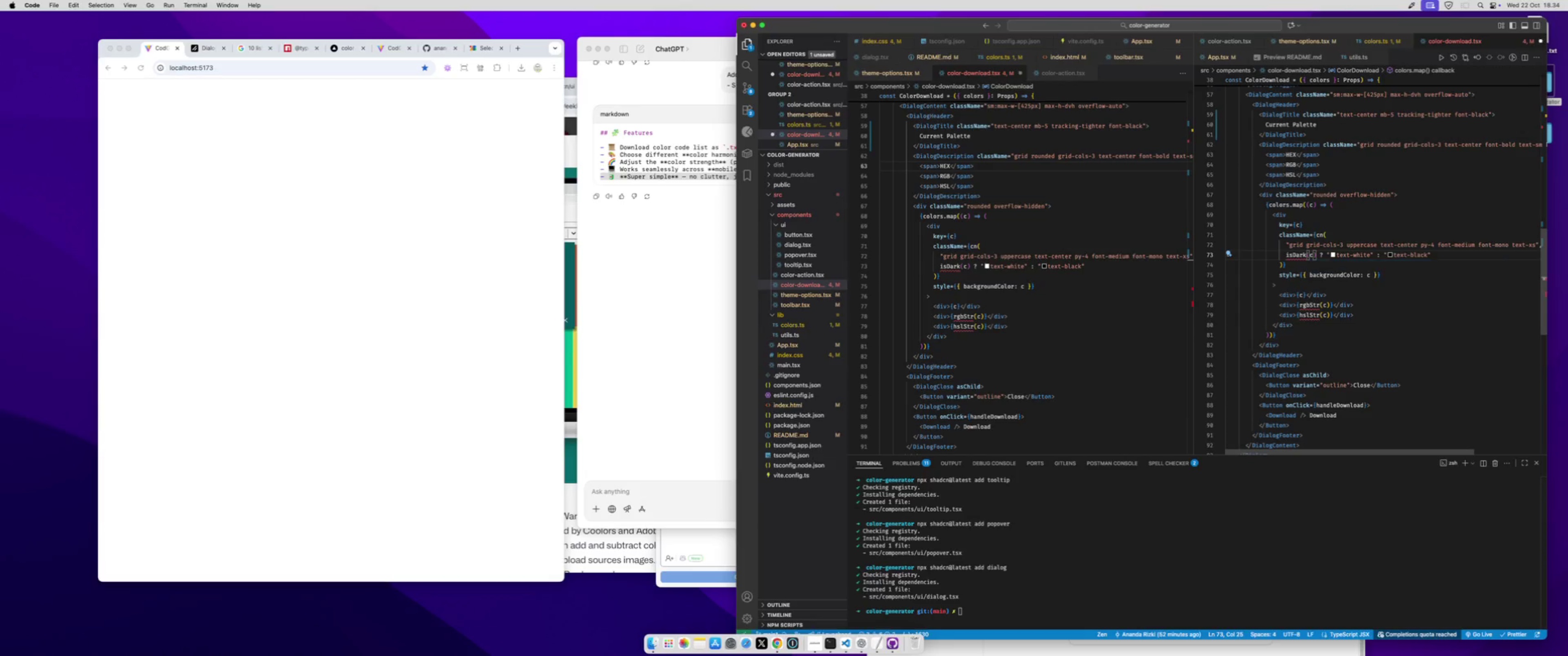 
key(Enter)
 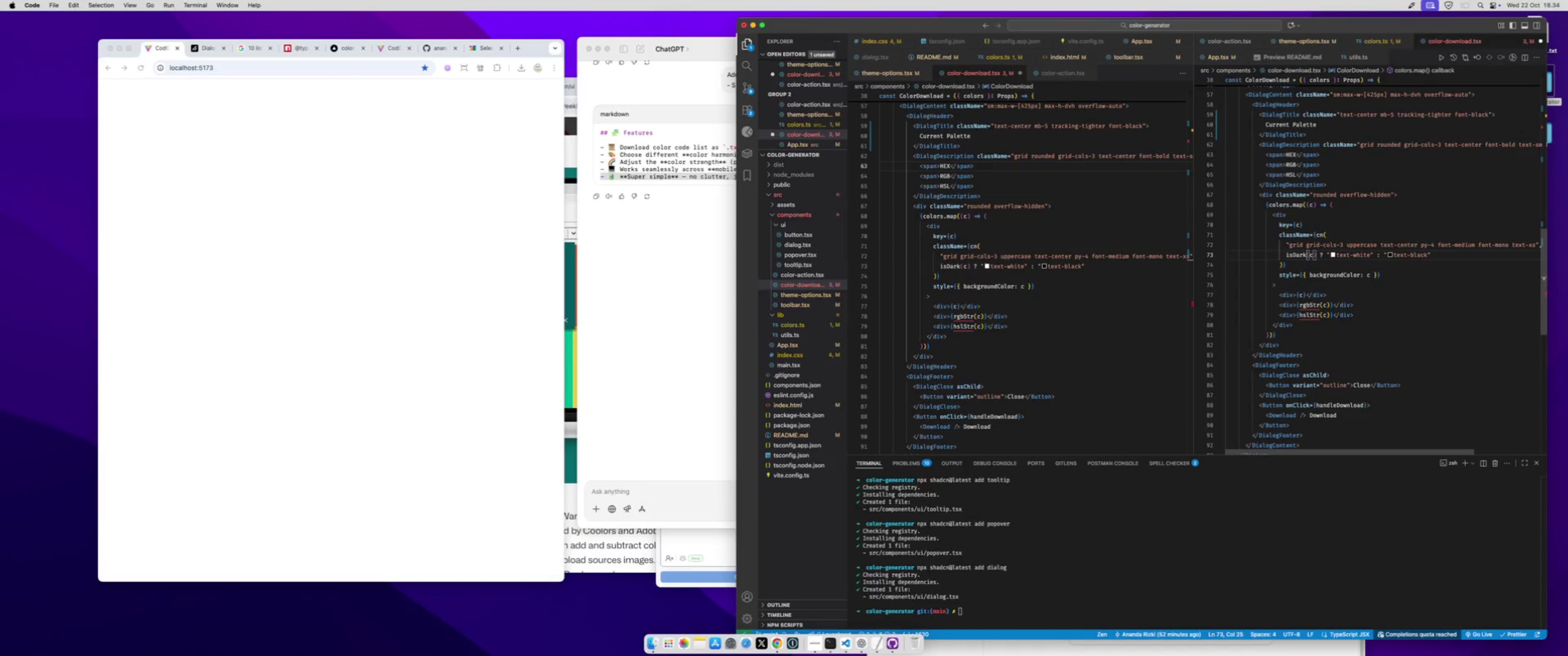 
key(ArrowDown)
 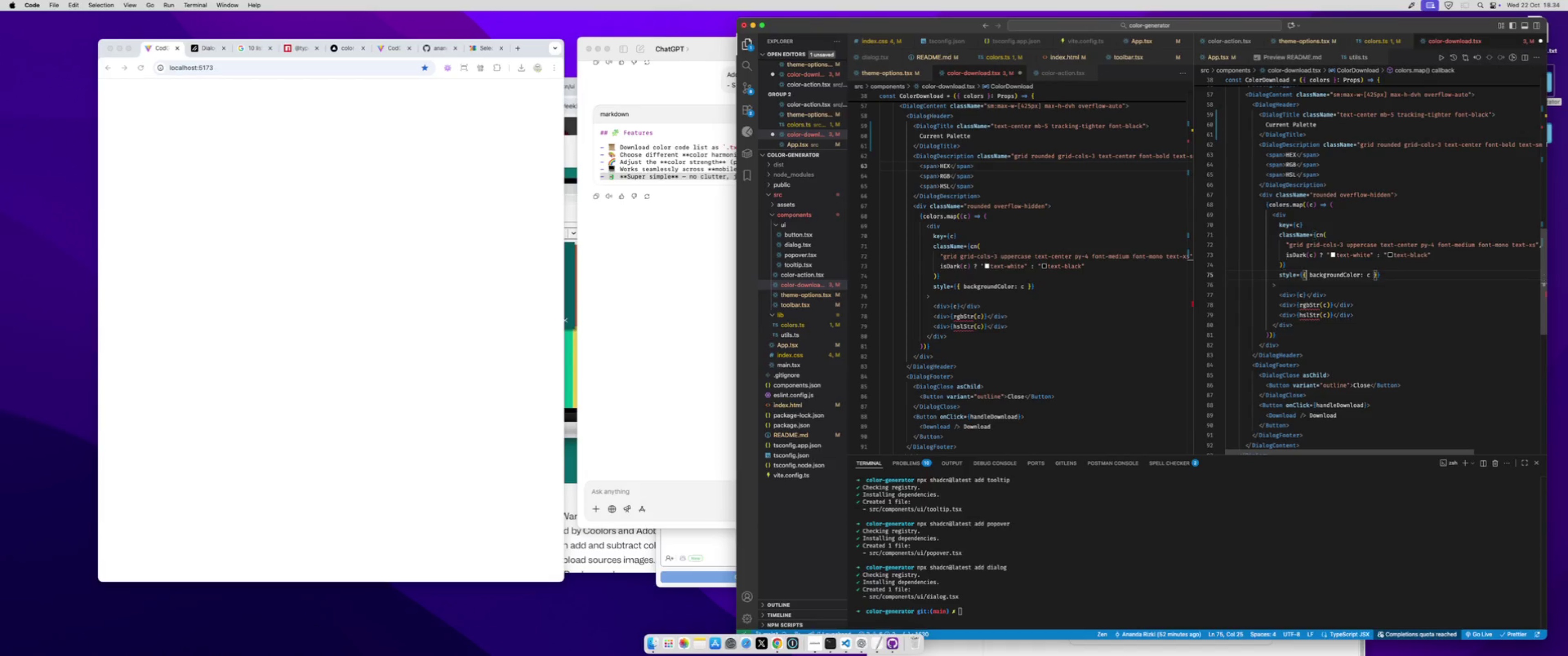 
key(ArrowDown)
 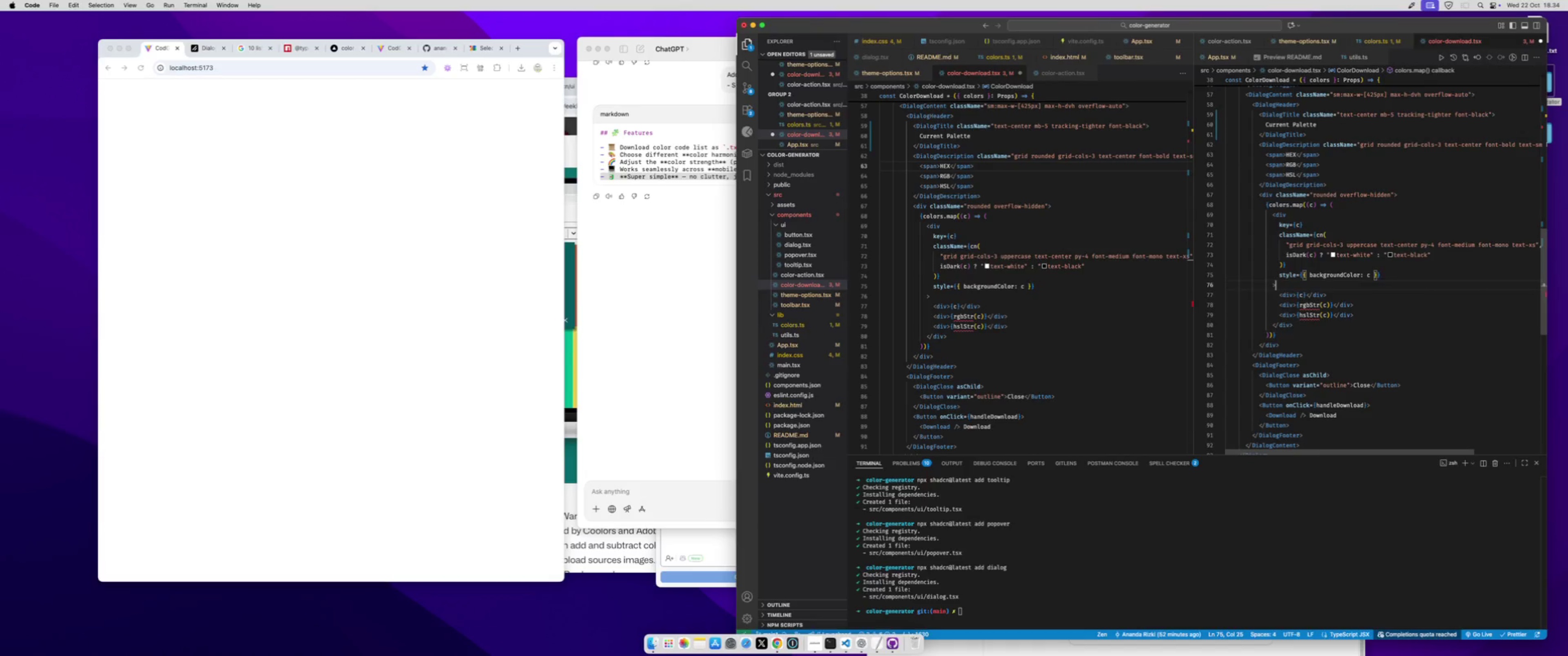 
key(ArrowDown)
 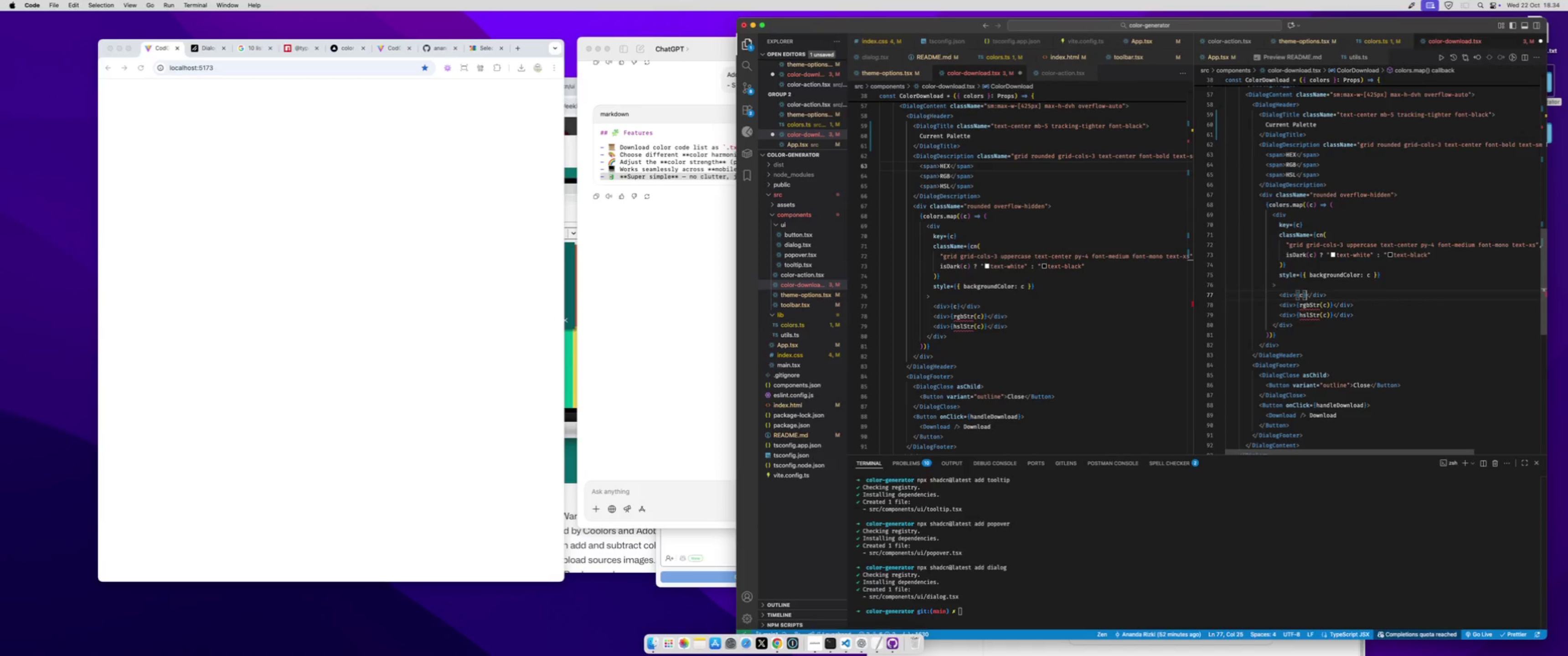 
key(ArrowDown)
 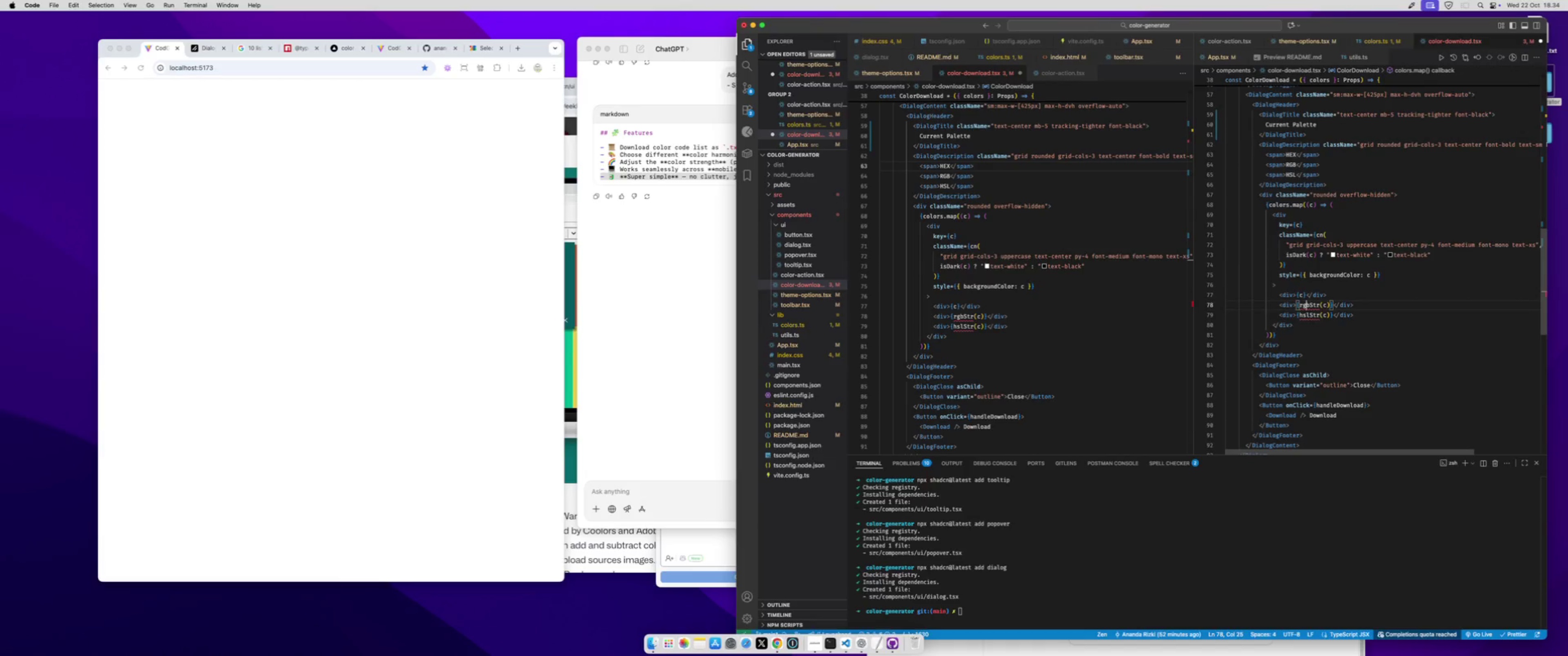 
key(ArrowDown)
 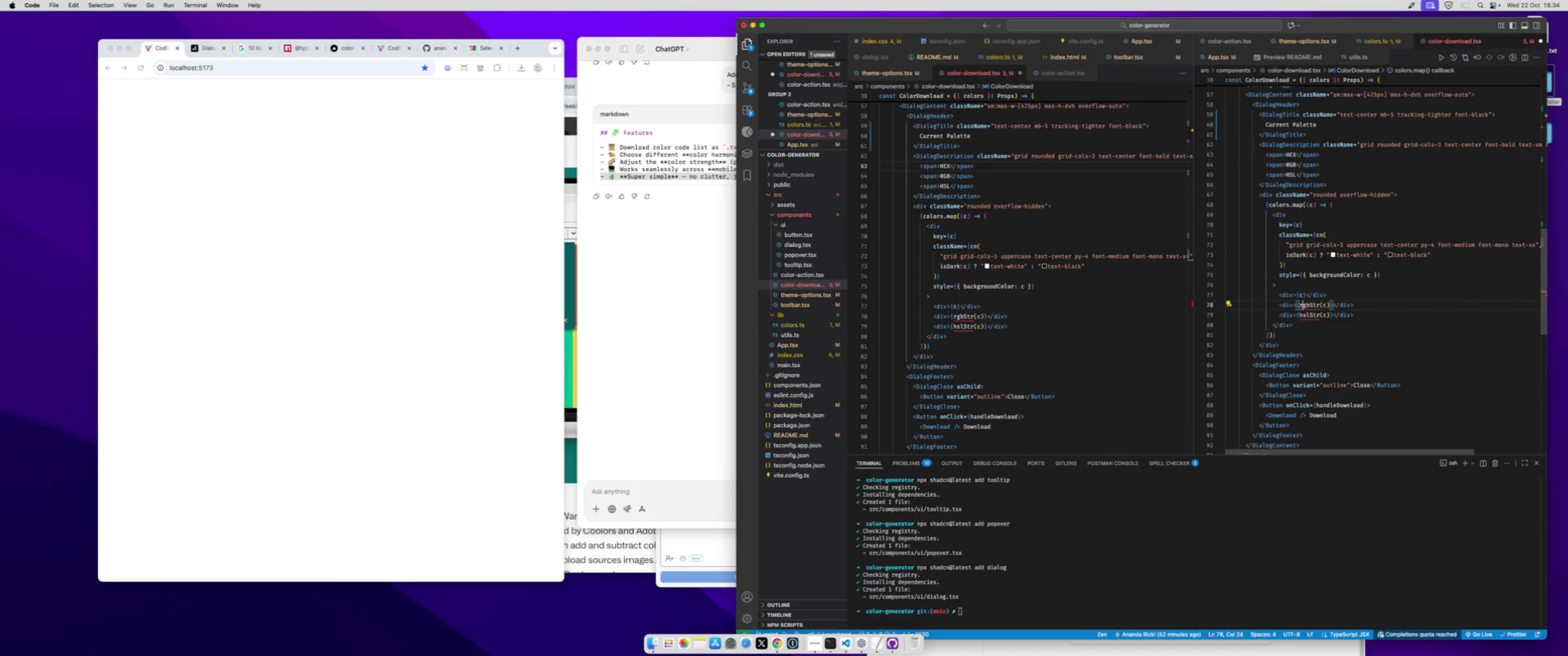 
key(ArrowLeft)
 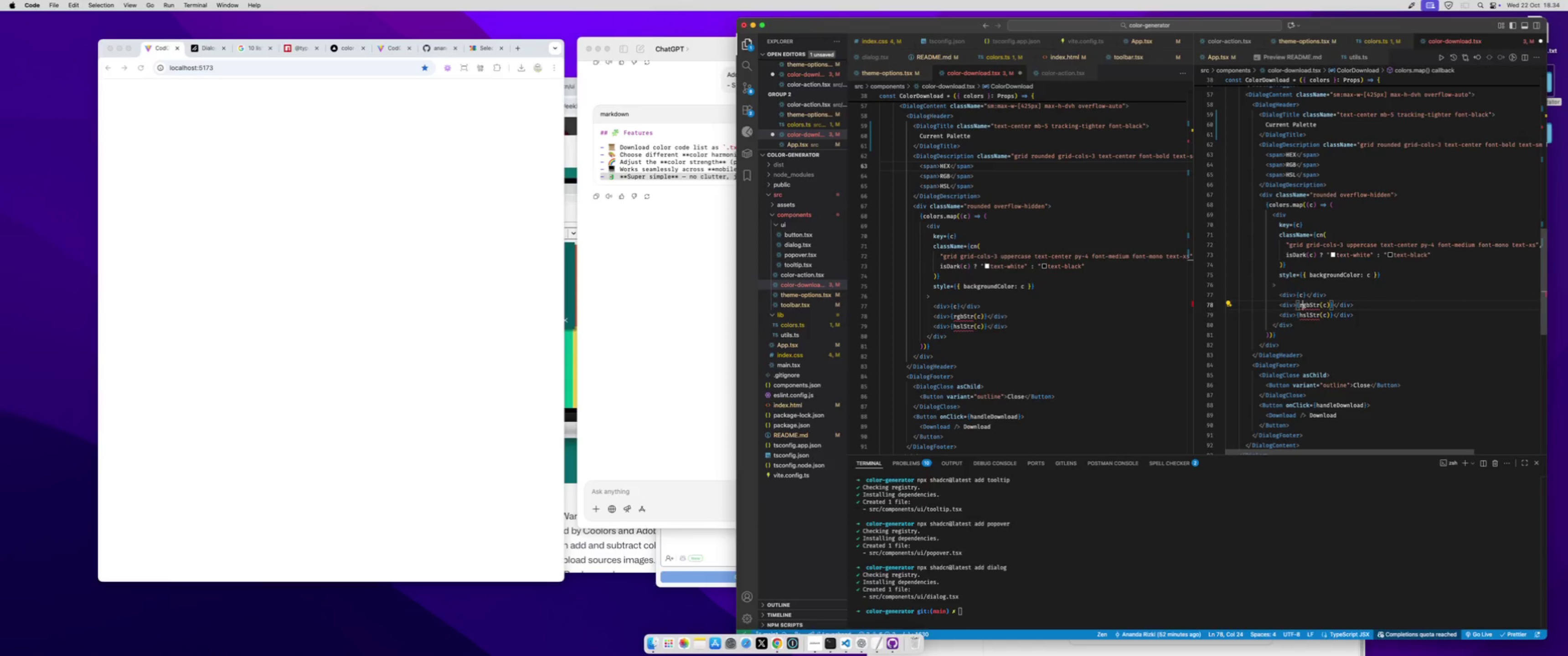 
key(Shift+ShiftLeft)
 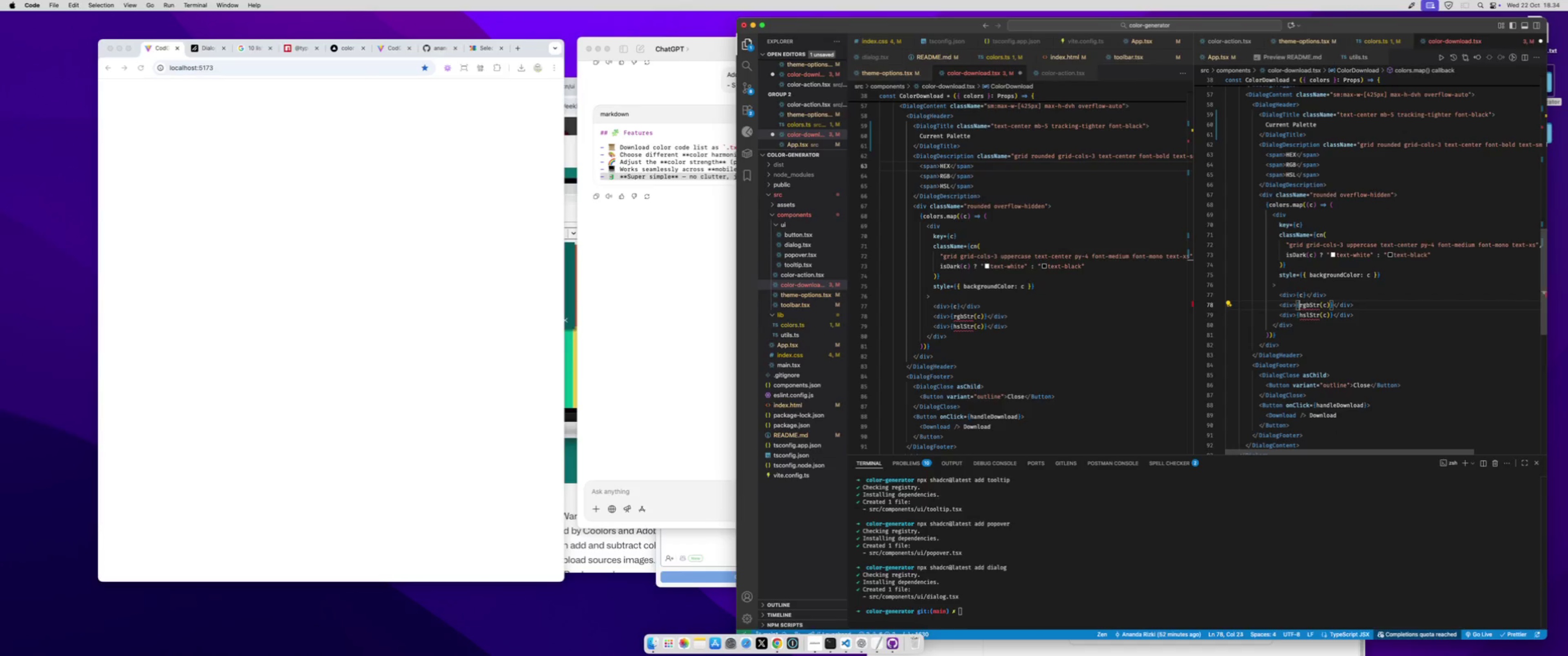 
key(ArrowLeft)
 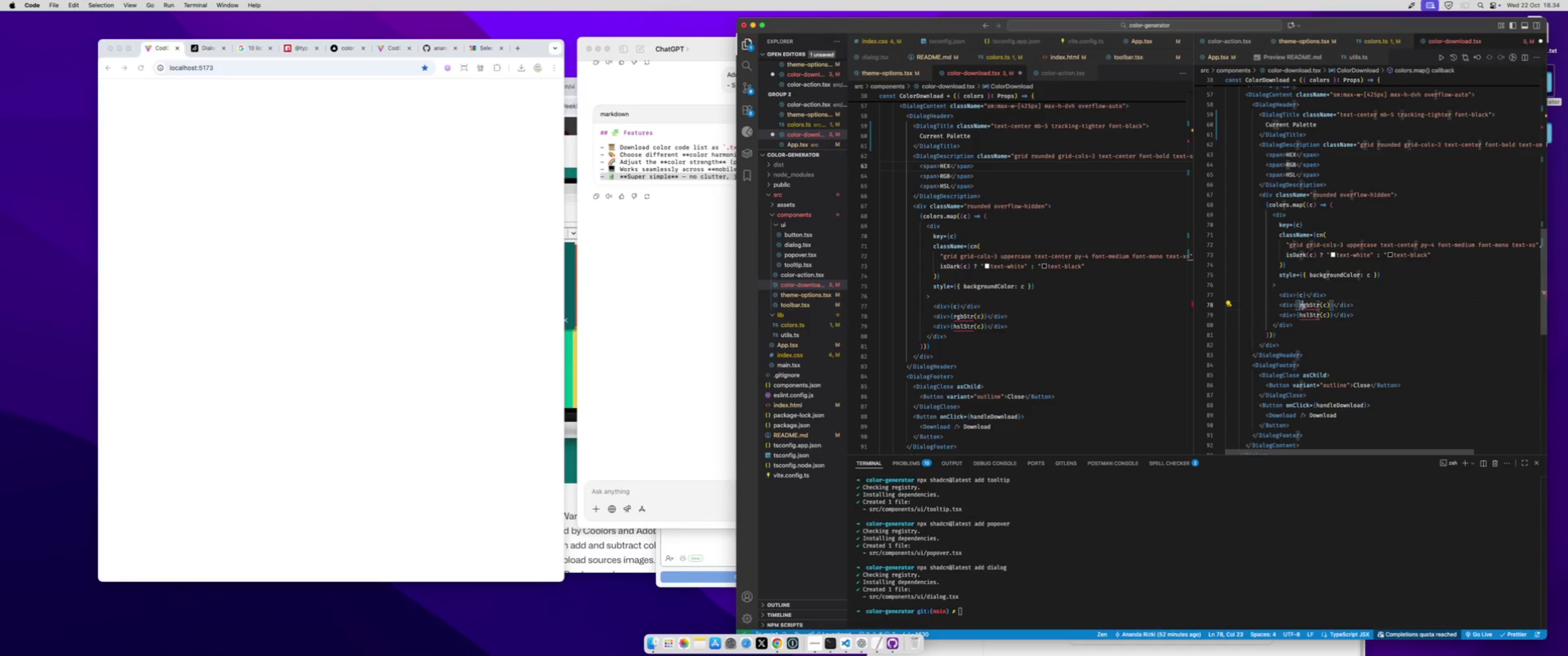 
key(Shift+ArrowRight)
 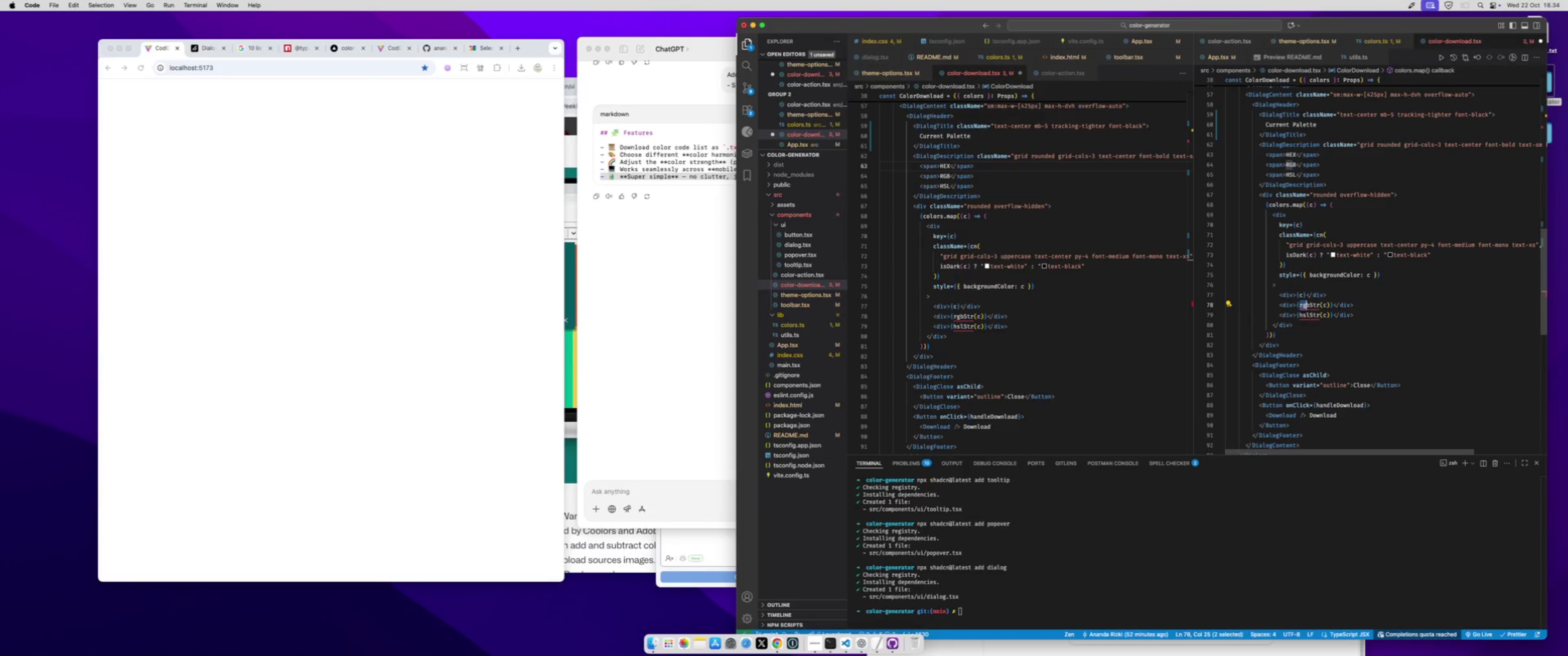 
key(Shift+ArrowRight)
 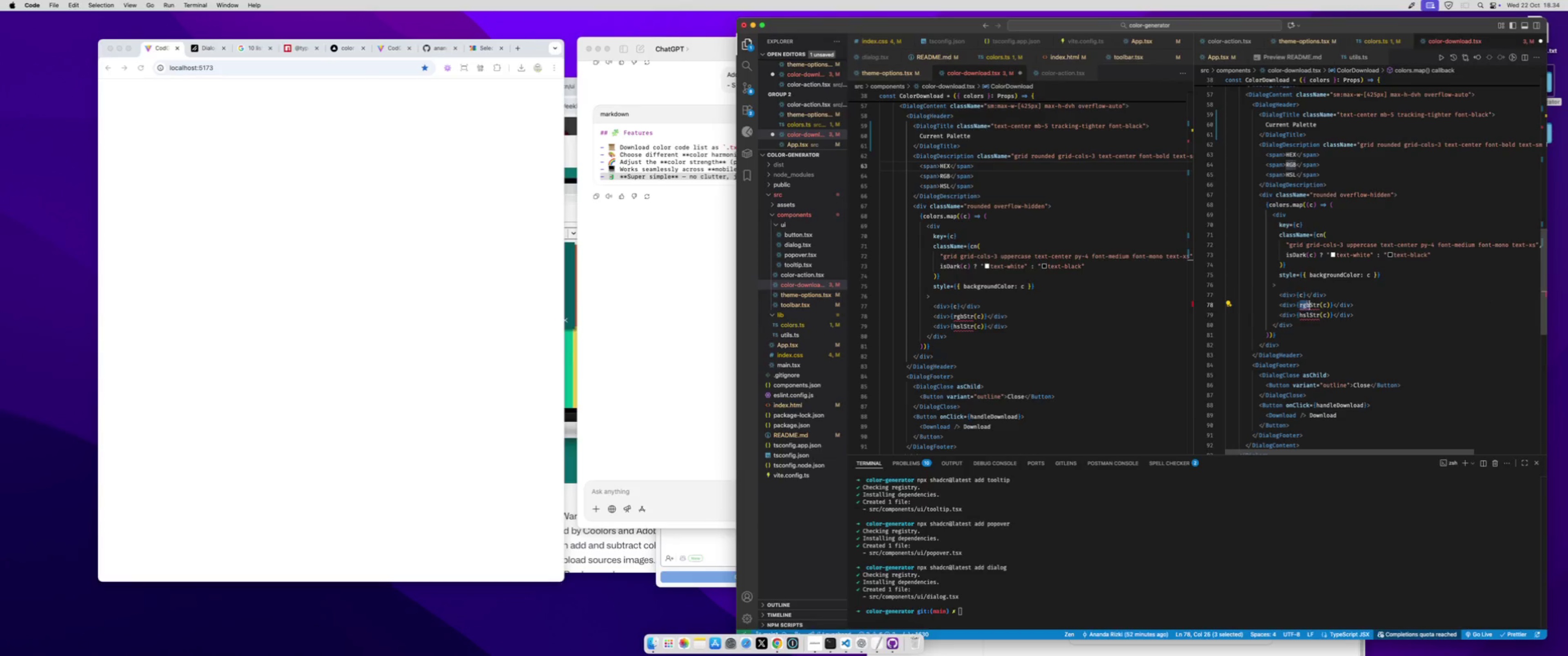 
key(Shift+ArrowRight)
 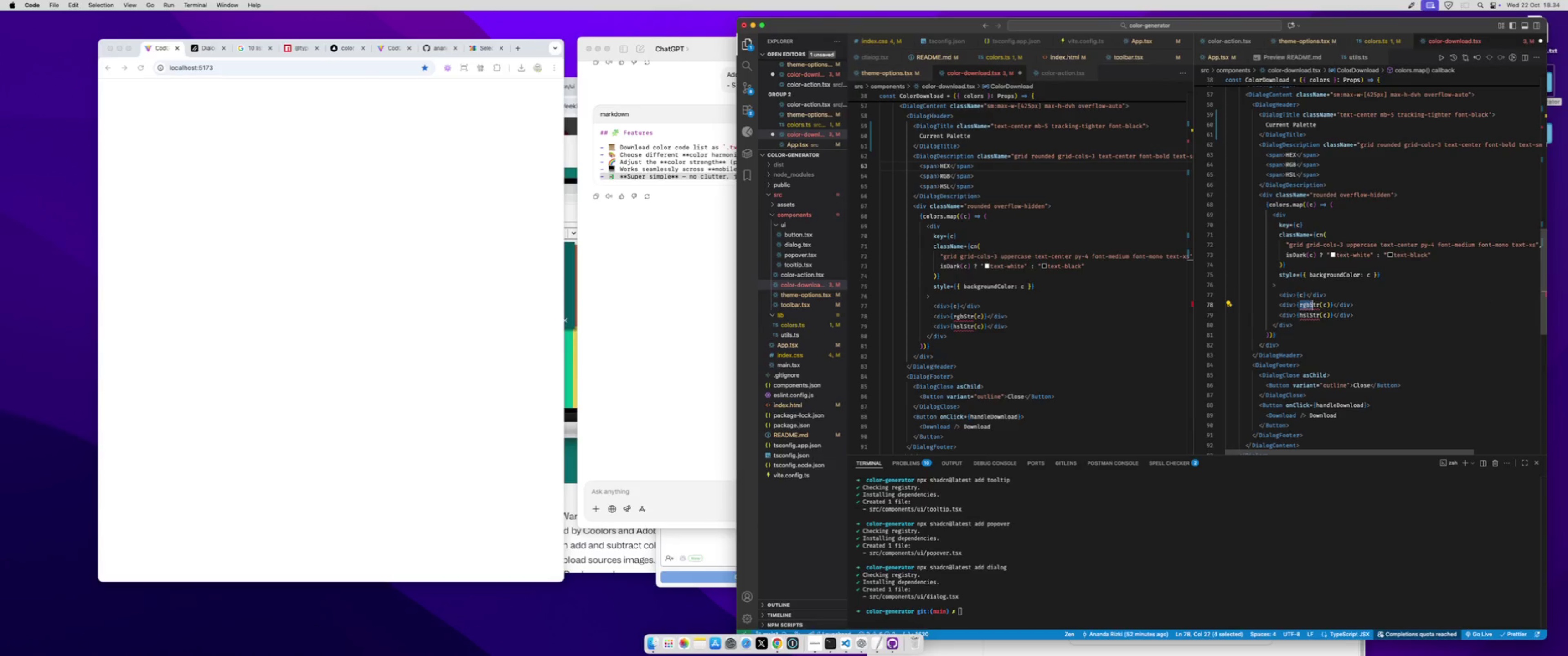 
key(Shift+ArrowRight)
 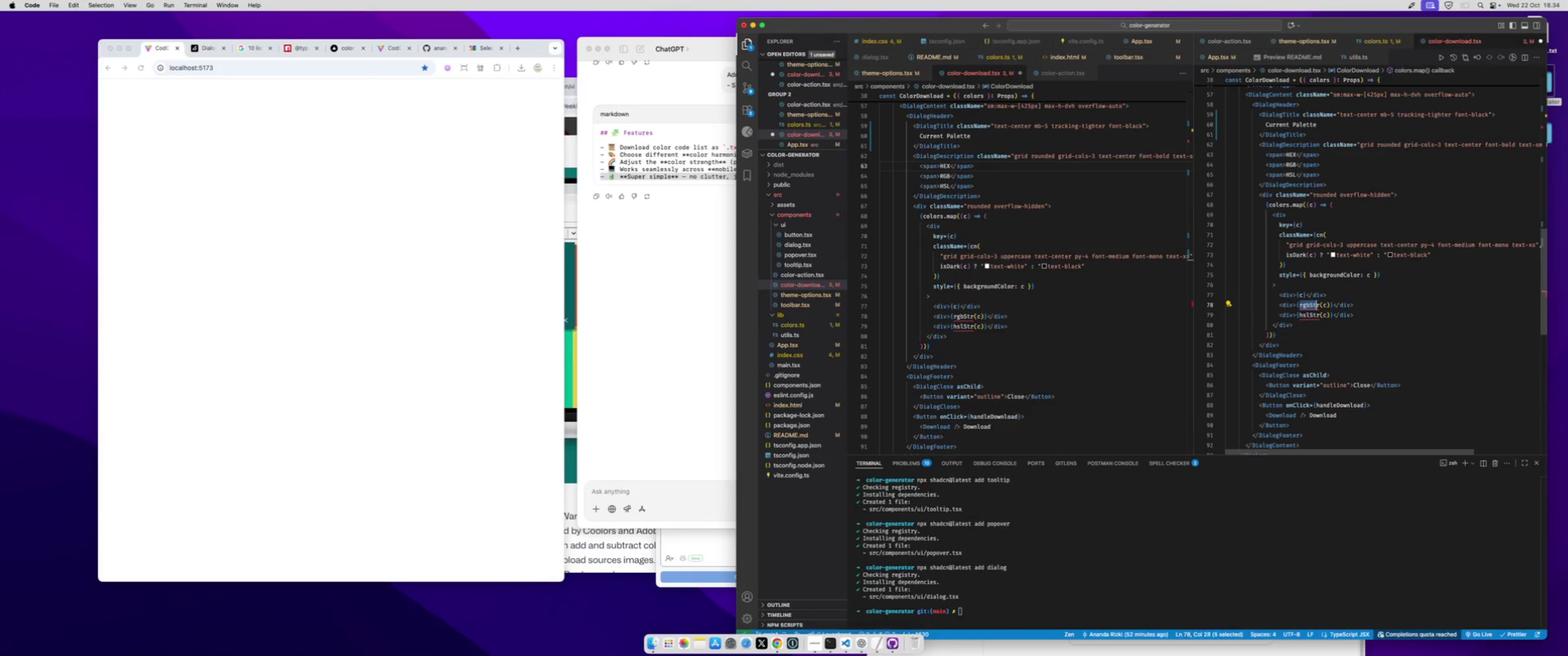 
key(Shift+ArrowRight)
 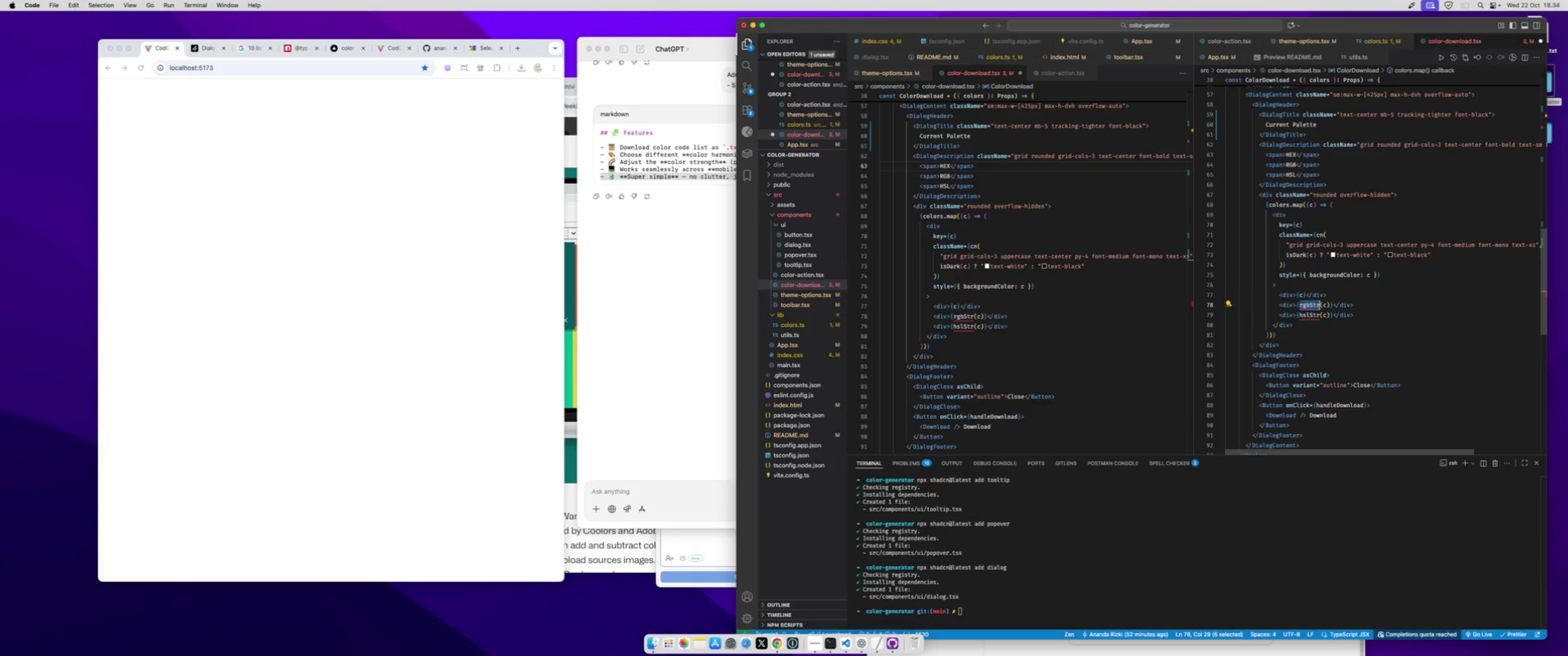 
key(Shift+ArrowRight)
 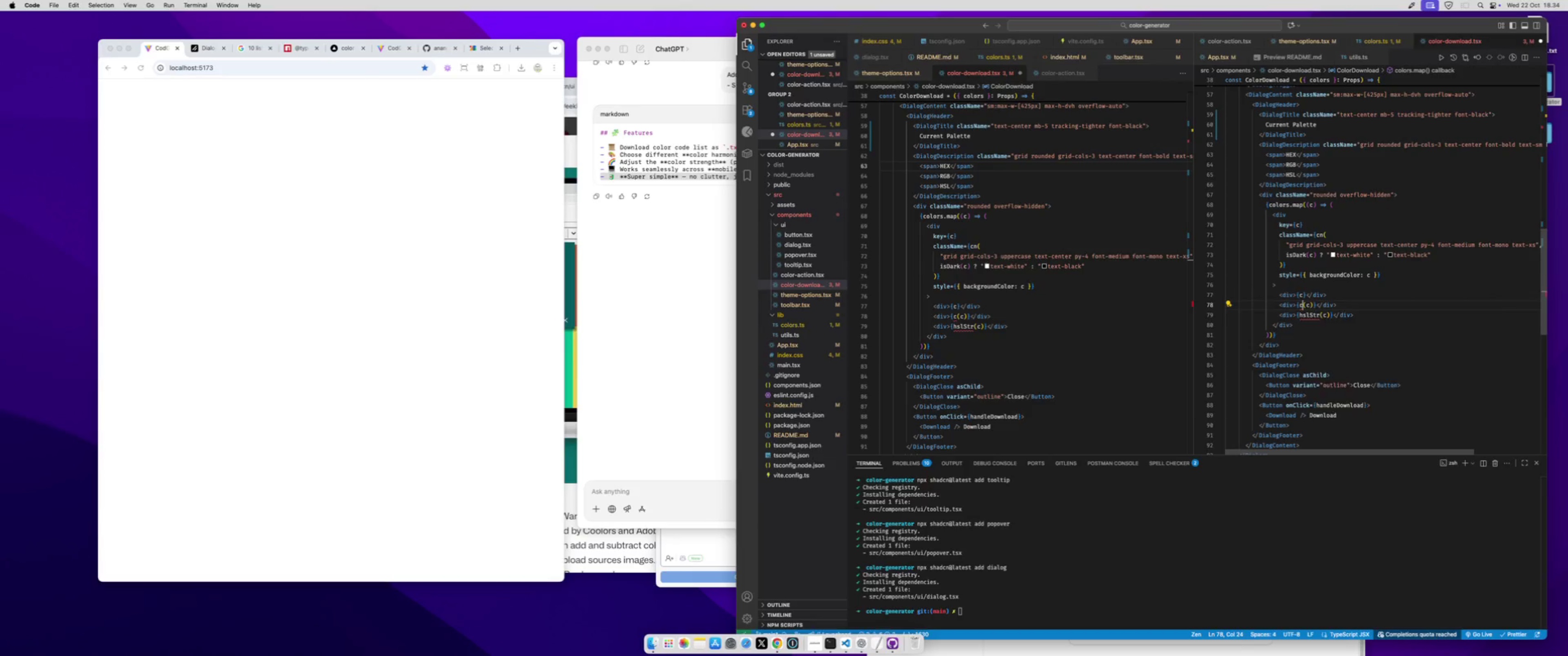 
type(color)
 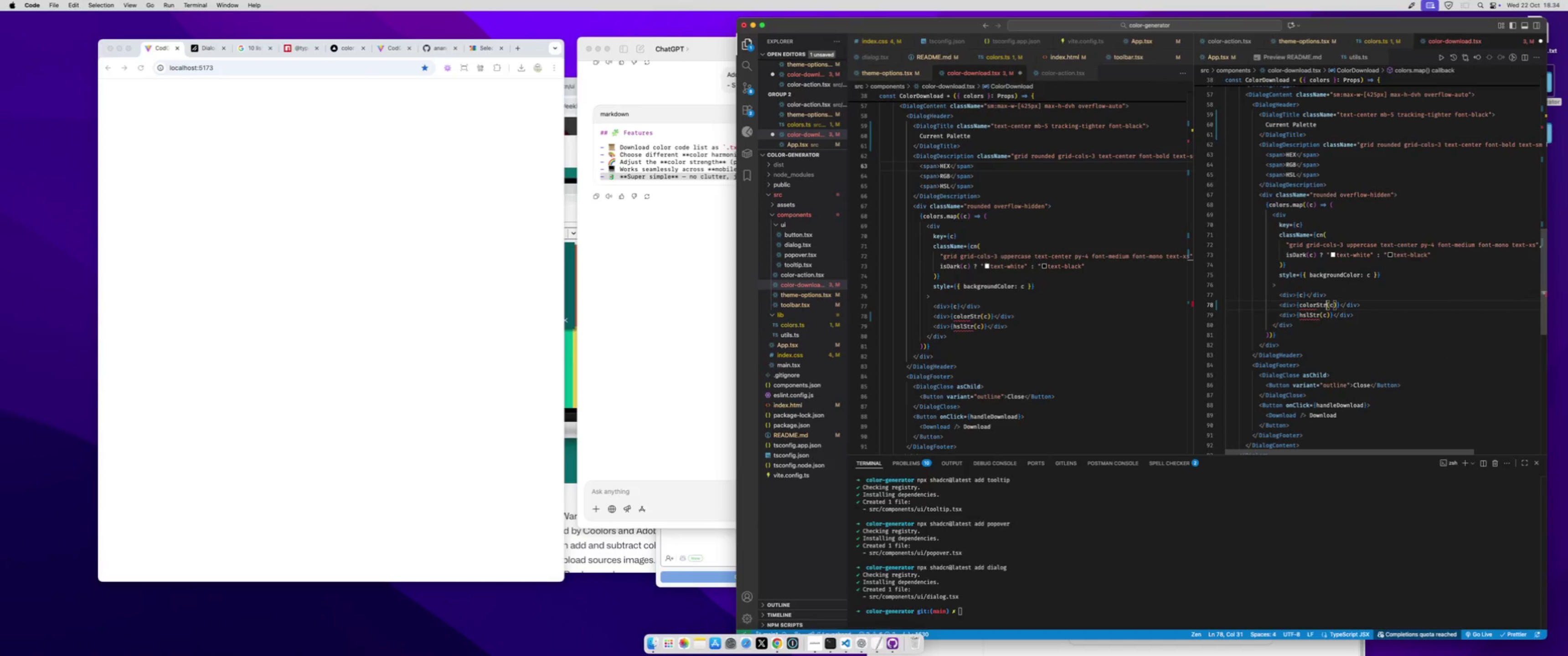 
key(Enter)
 